 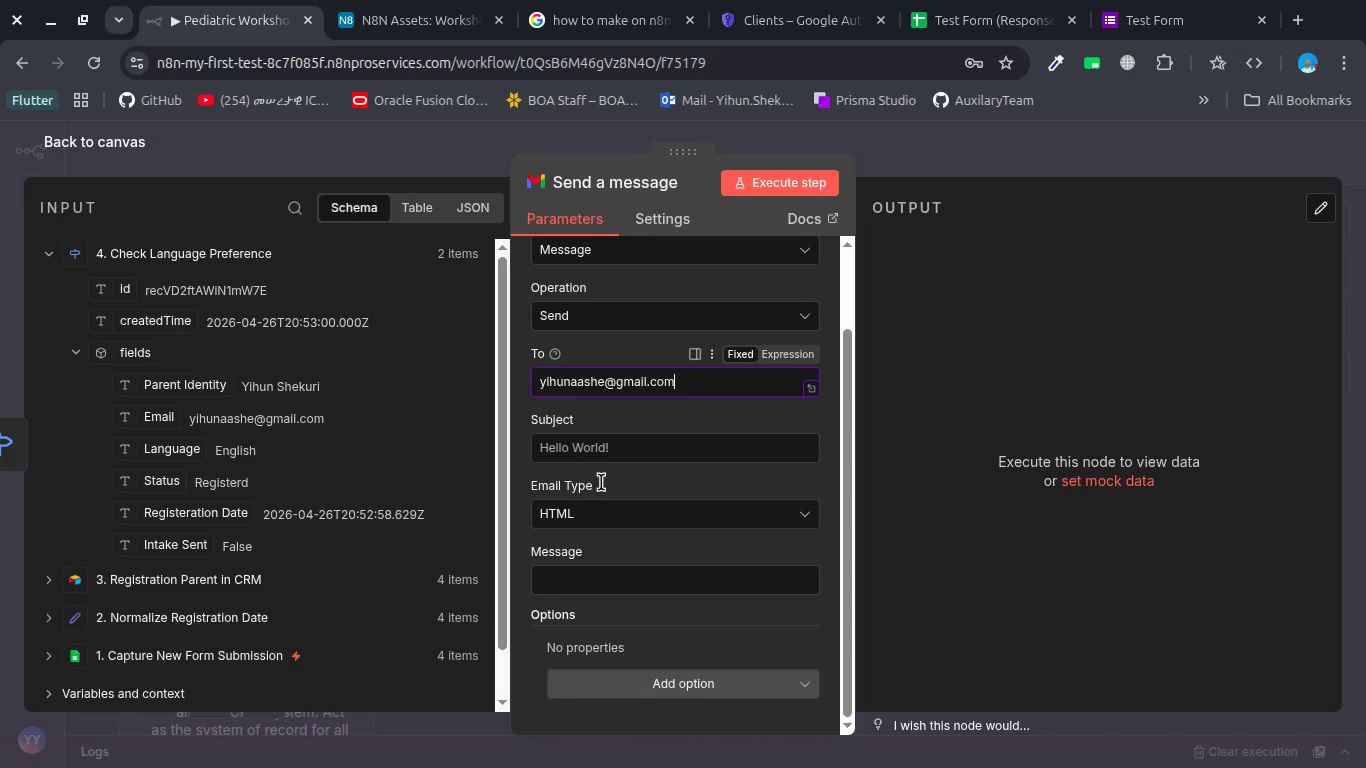 
left_click([616, 456])
 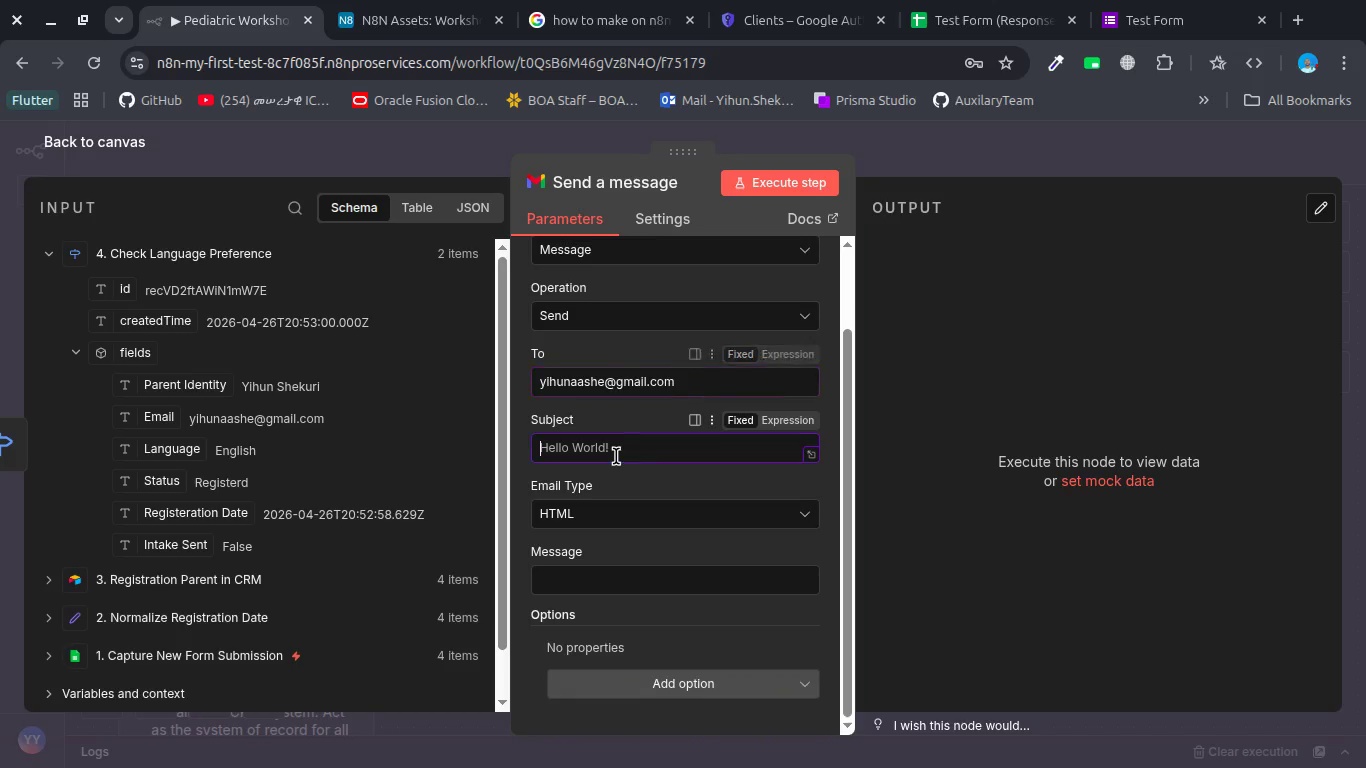 
type(Work S)
key(Backspace)
key(Backspace)
type(shop Registeraton COn)
 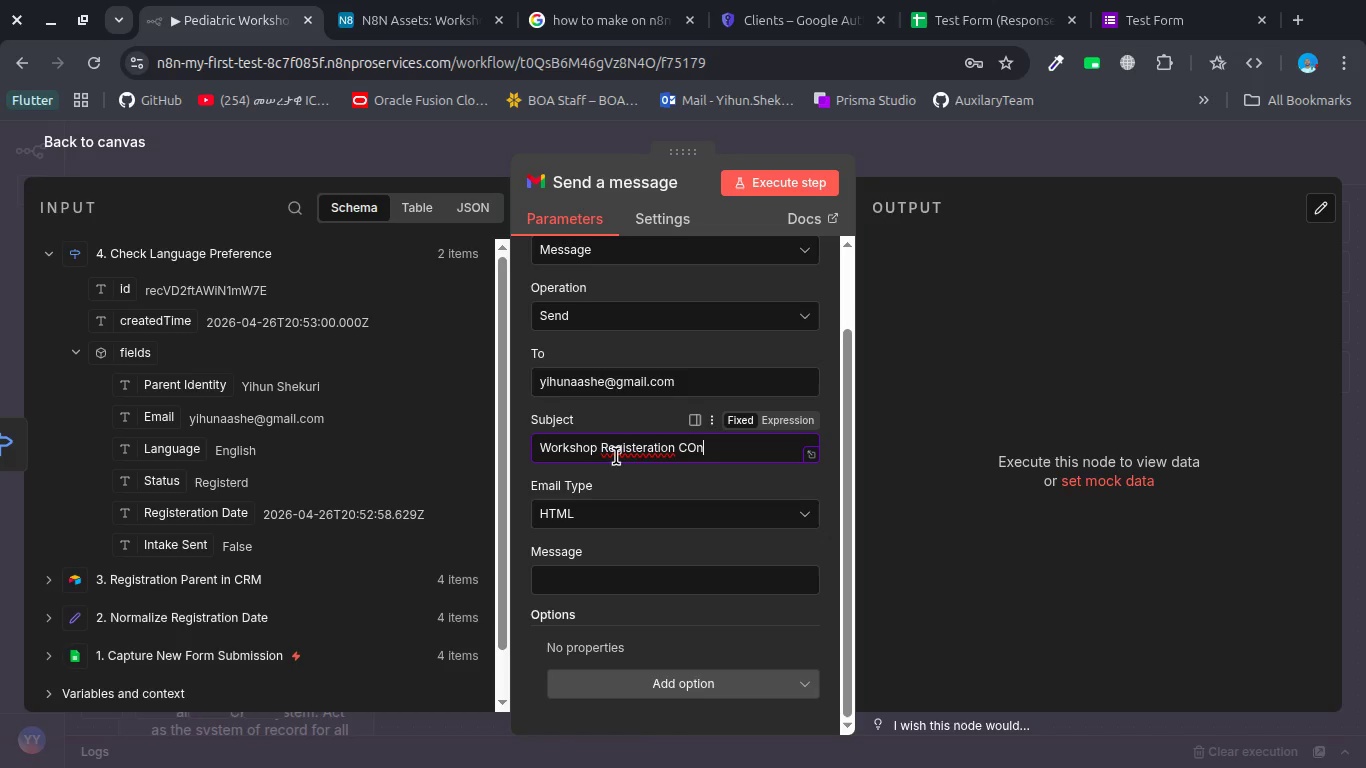 
left_click([638, 453])
 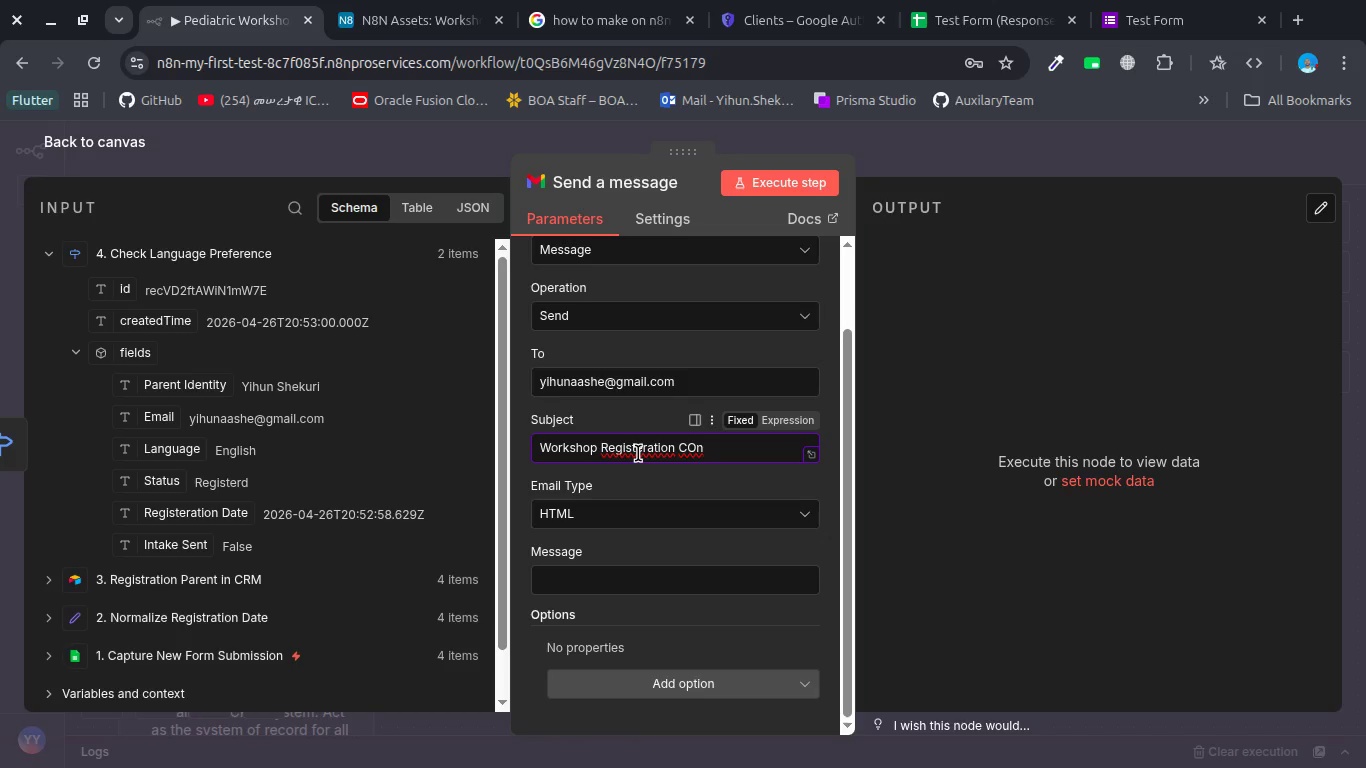 
key(ArrowRight)
 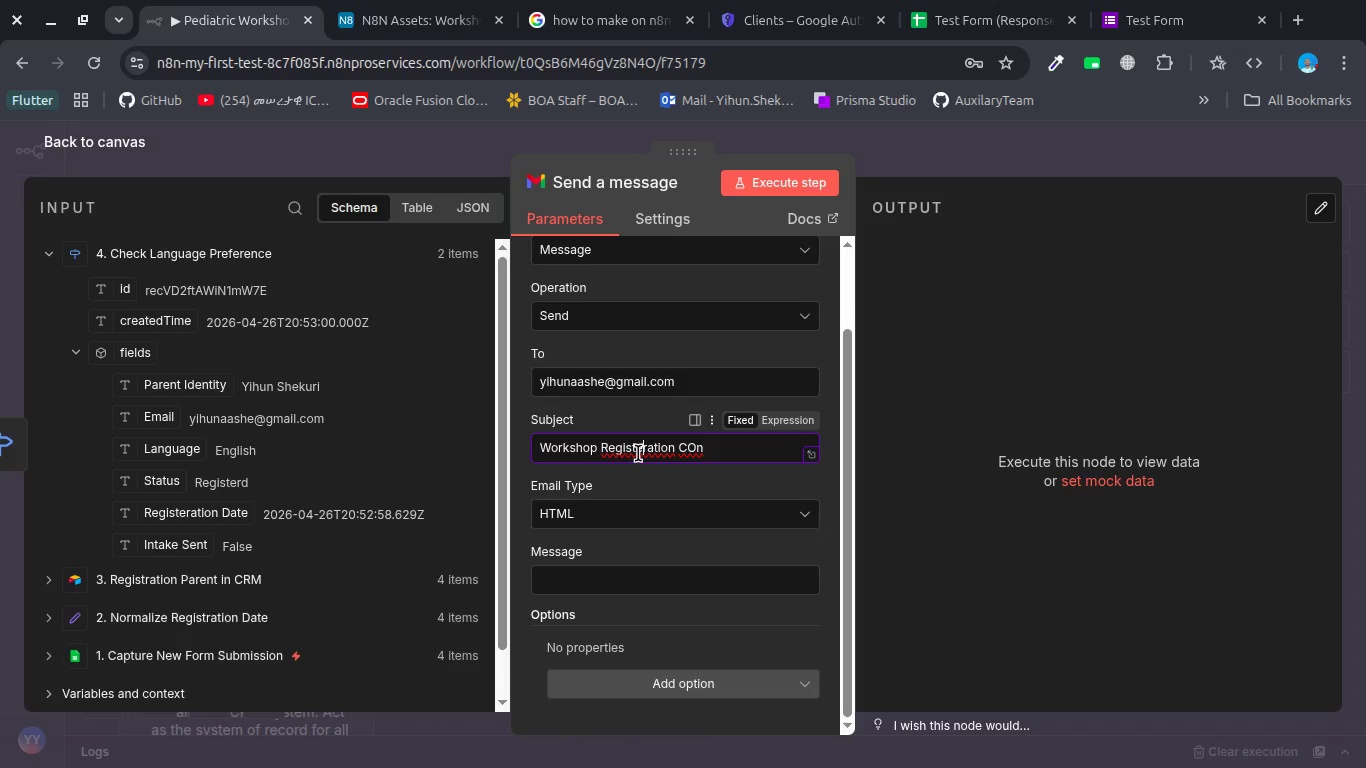 
key(Backspace)
 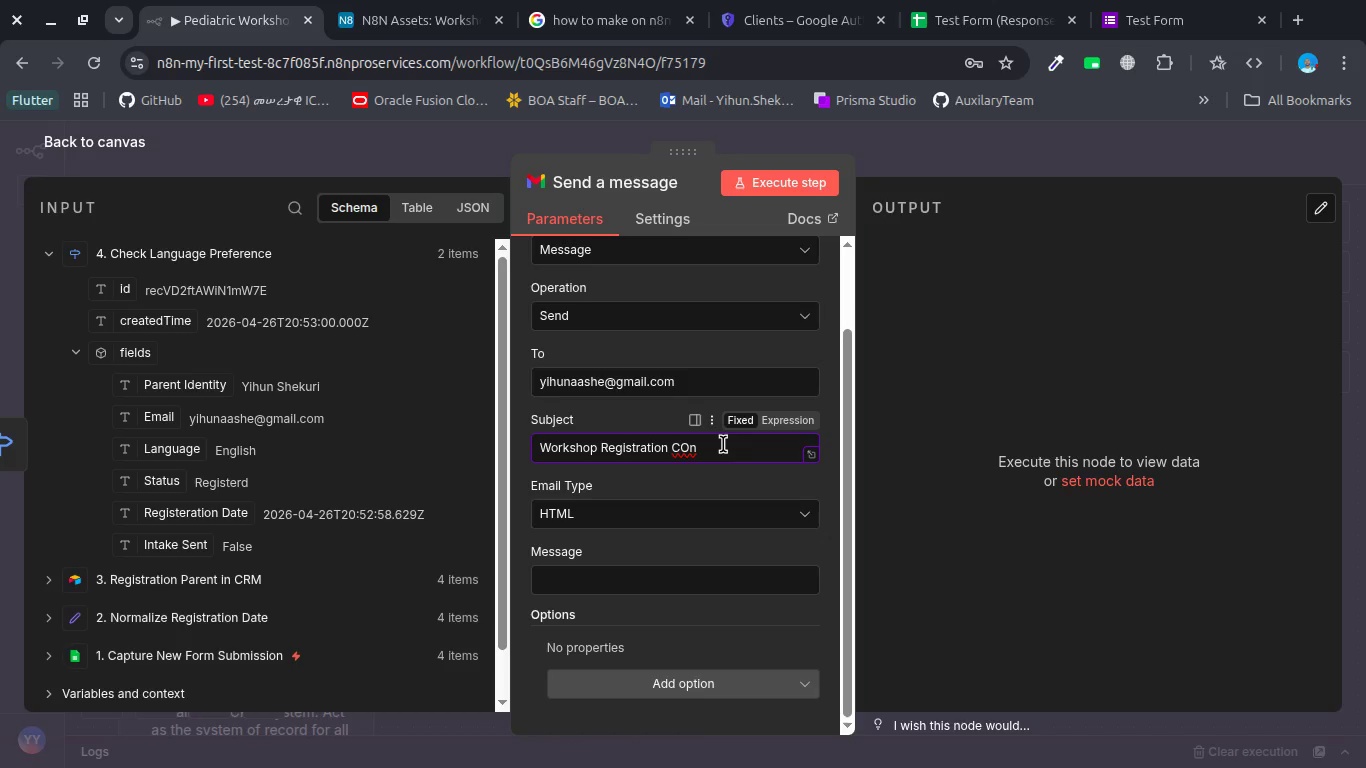 
left_click([723, 444])
 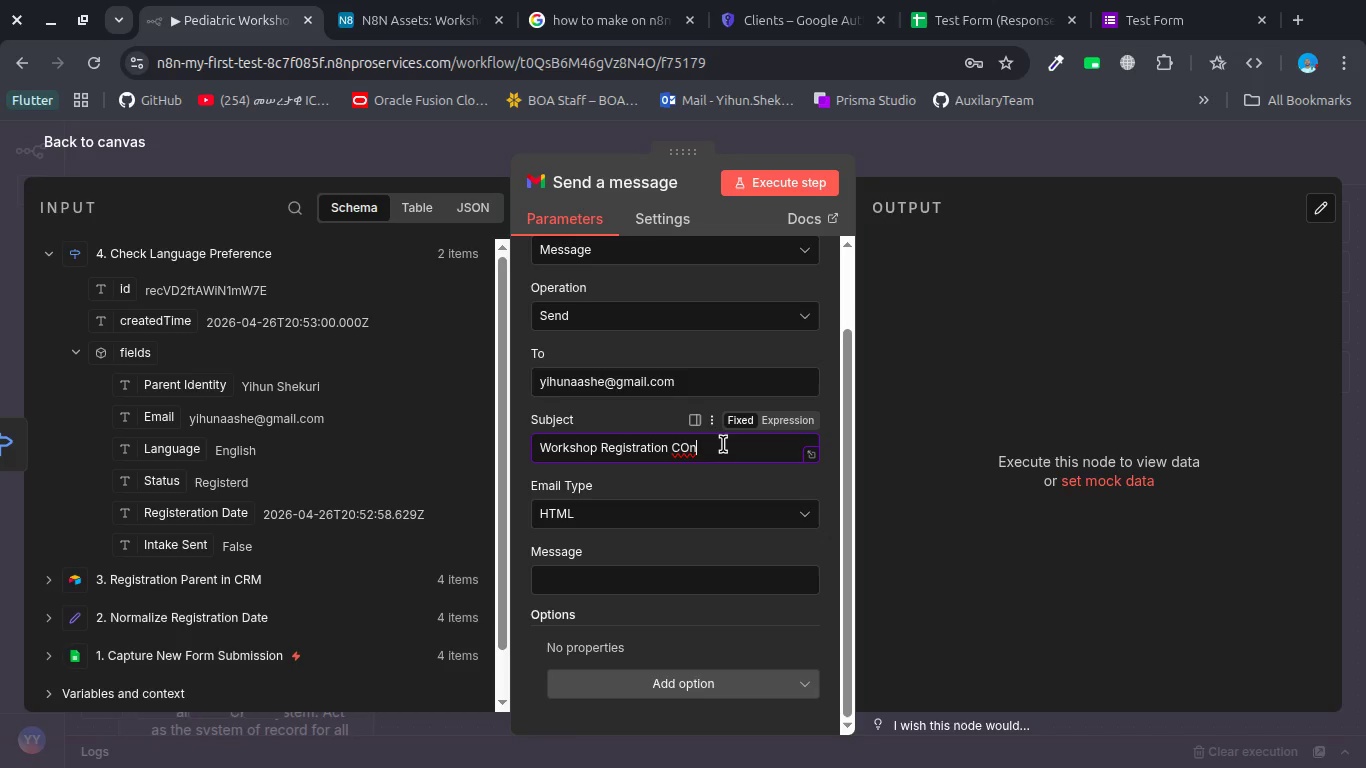 
type(]]]\)
key(Backspace)
key(Backspace)
key(Backspace)
key(Backspace)
key(Backspace)
key(Backspace)
key(Backspace)
type(com[)
key(Backspace)
 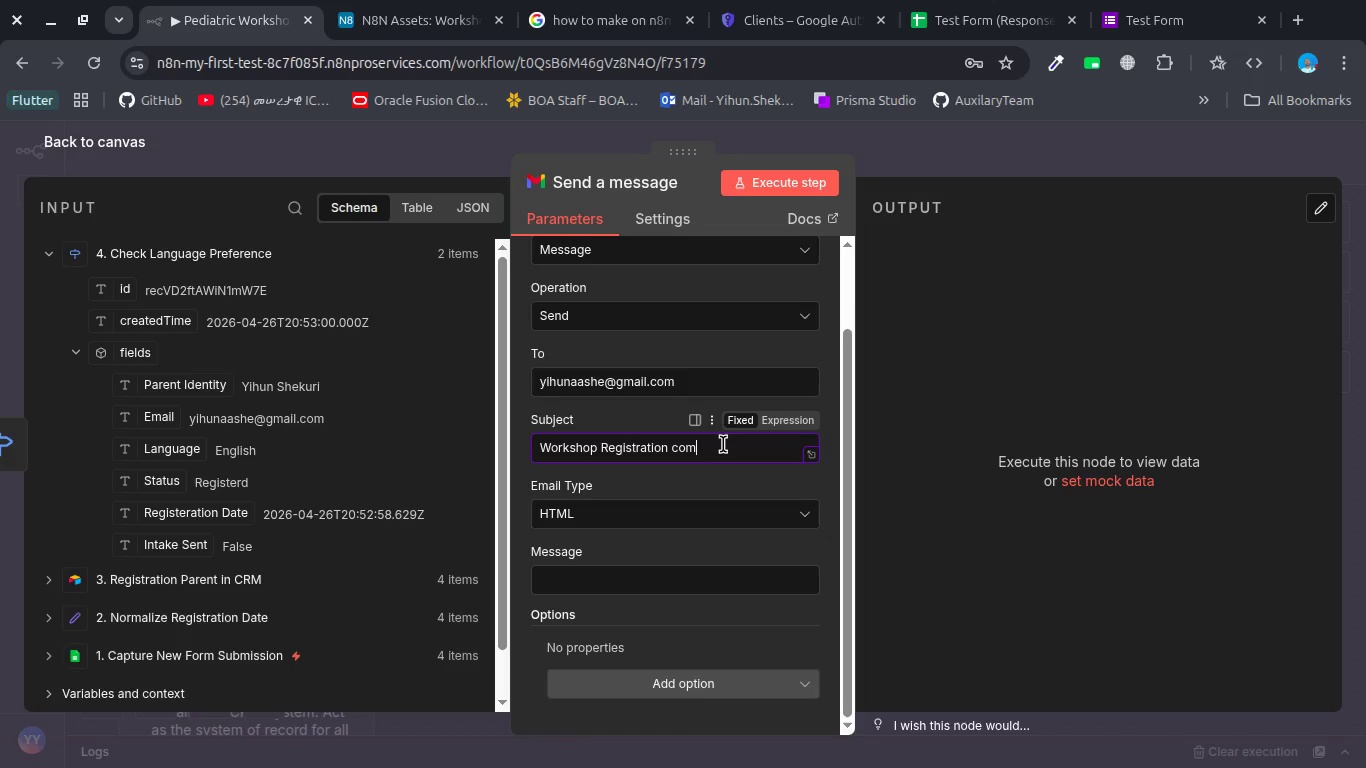 
wait(6.2)
 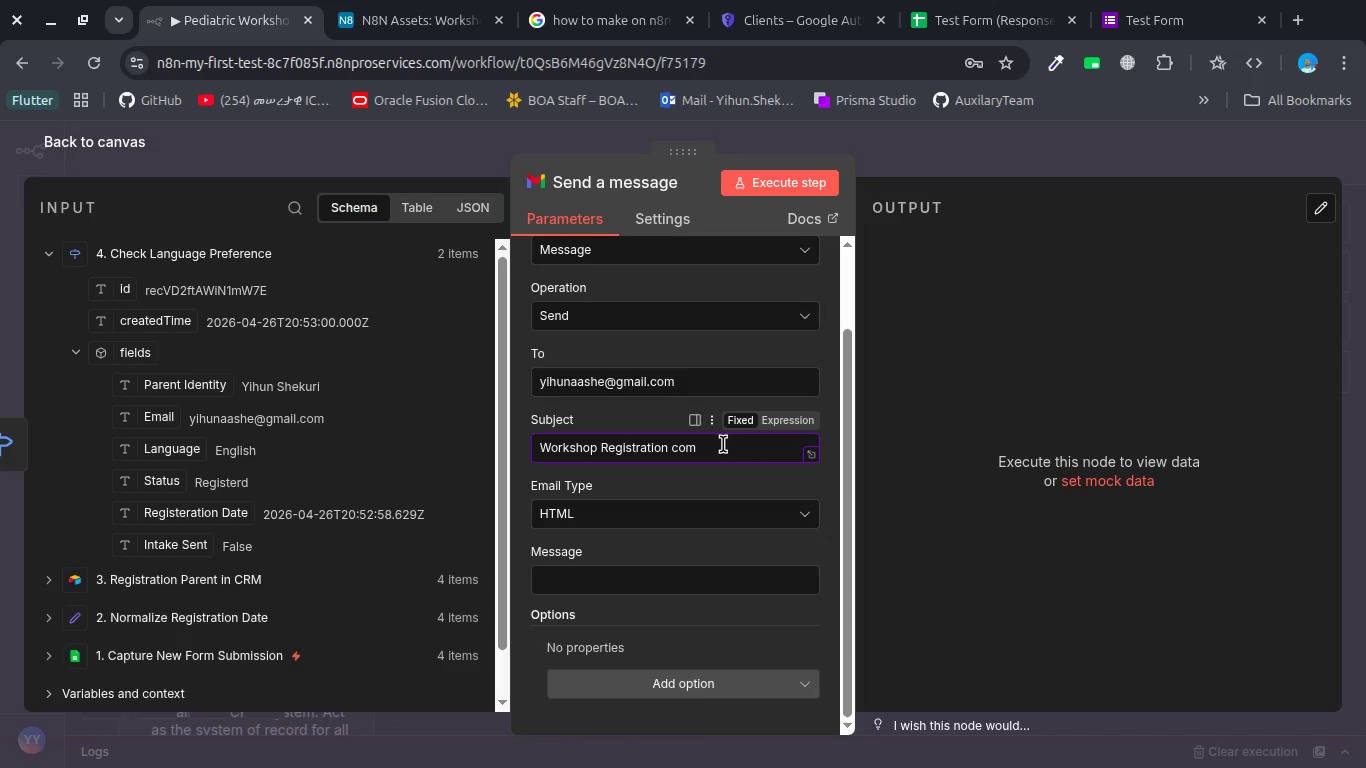 
key(Backspace)
type(ndi)
key(Backspace)
key(Backspace)
type(firmatiosn)
 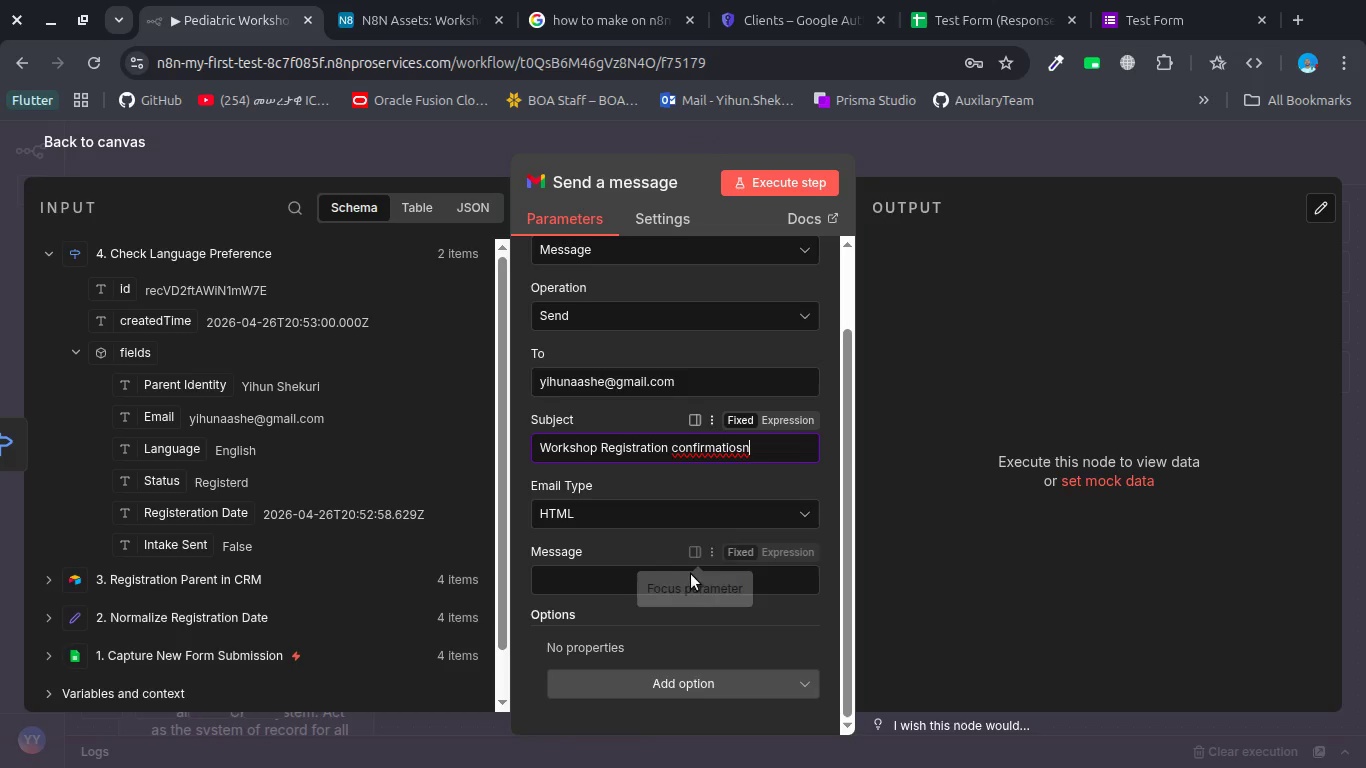 
left_click([665, 579])
 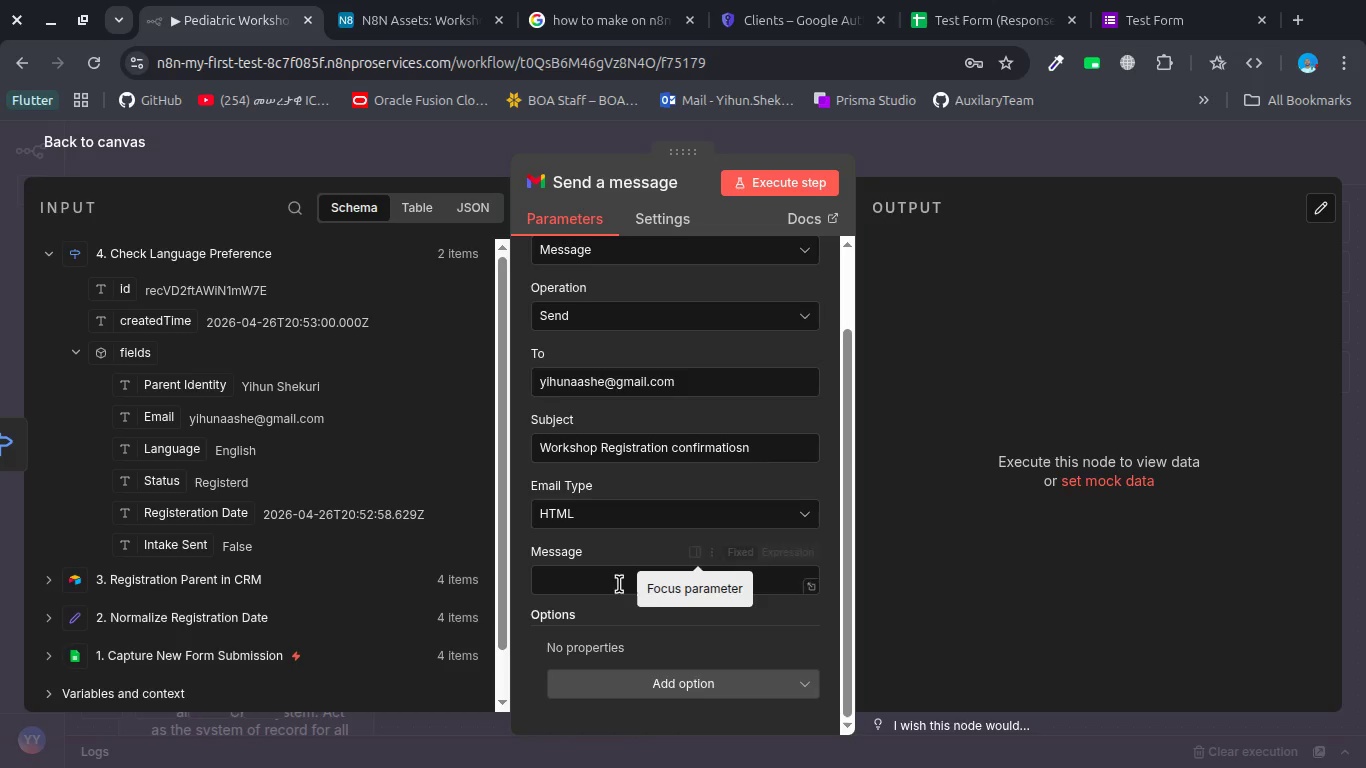 
left_click([617, 584])
 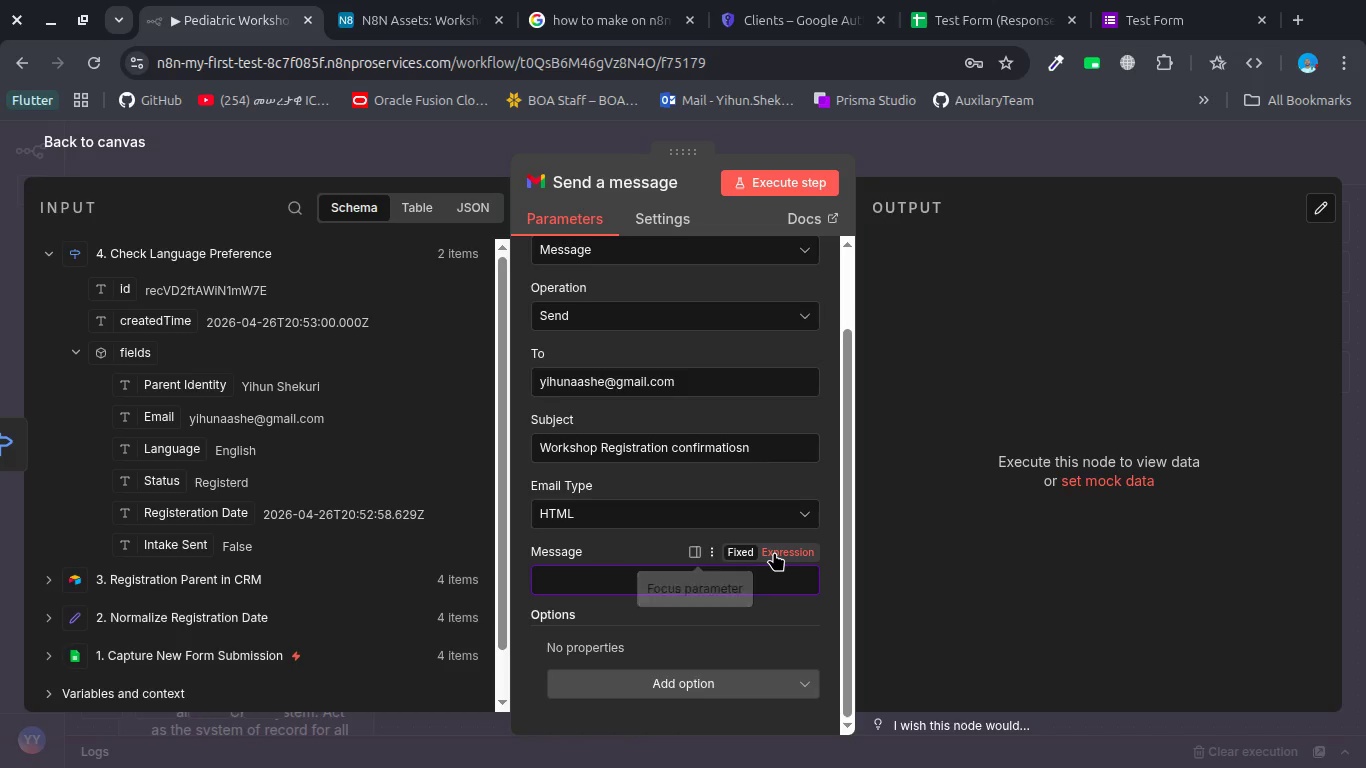 
left_click([774, 552])
 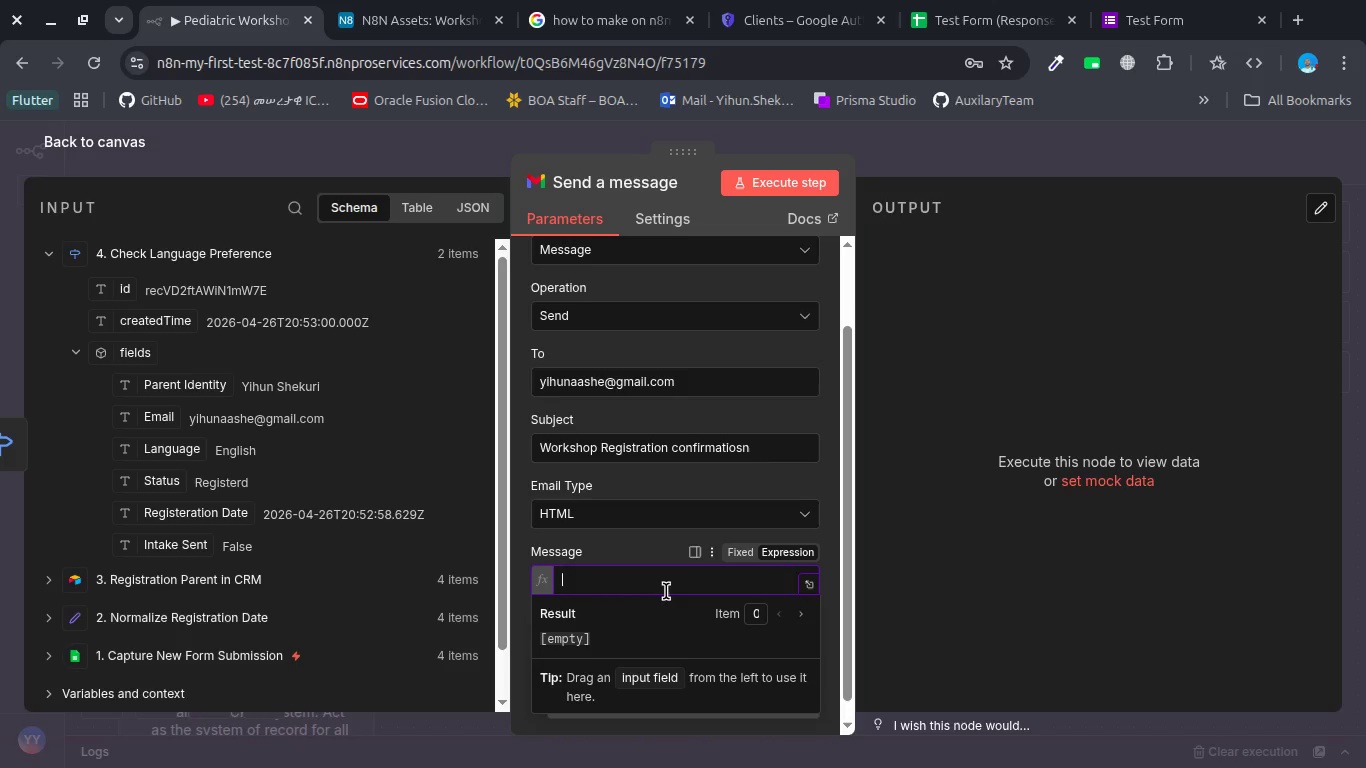 
left_click([666, 591])
 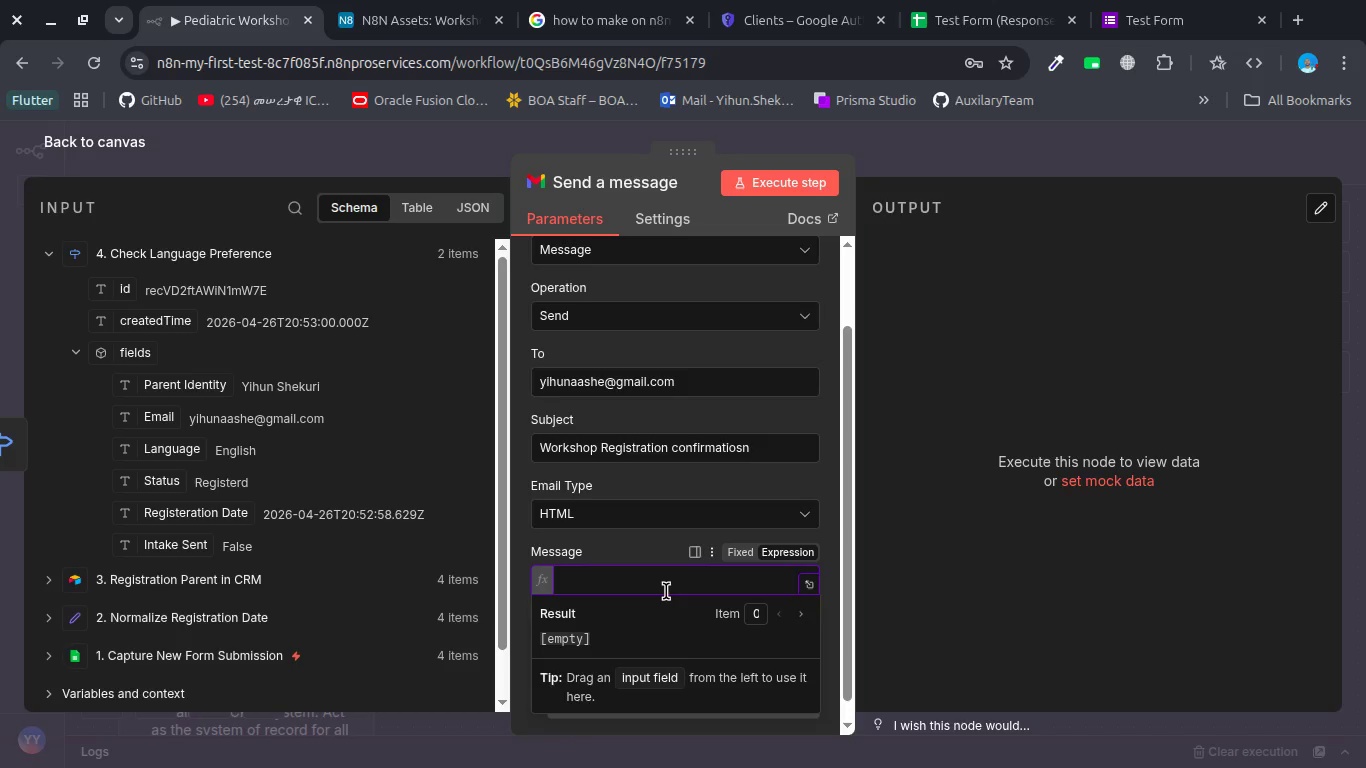 
type(Hello )
 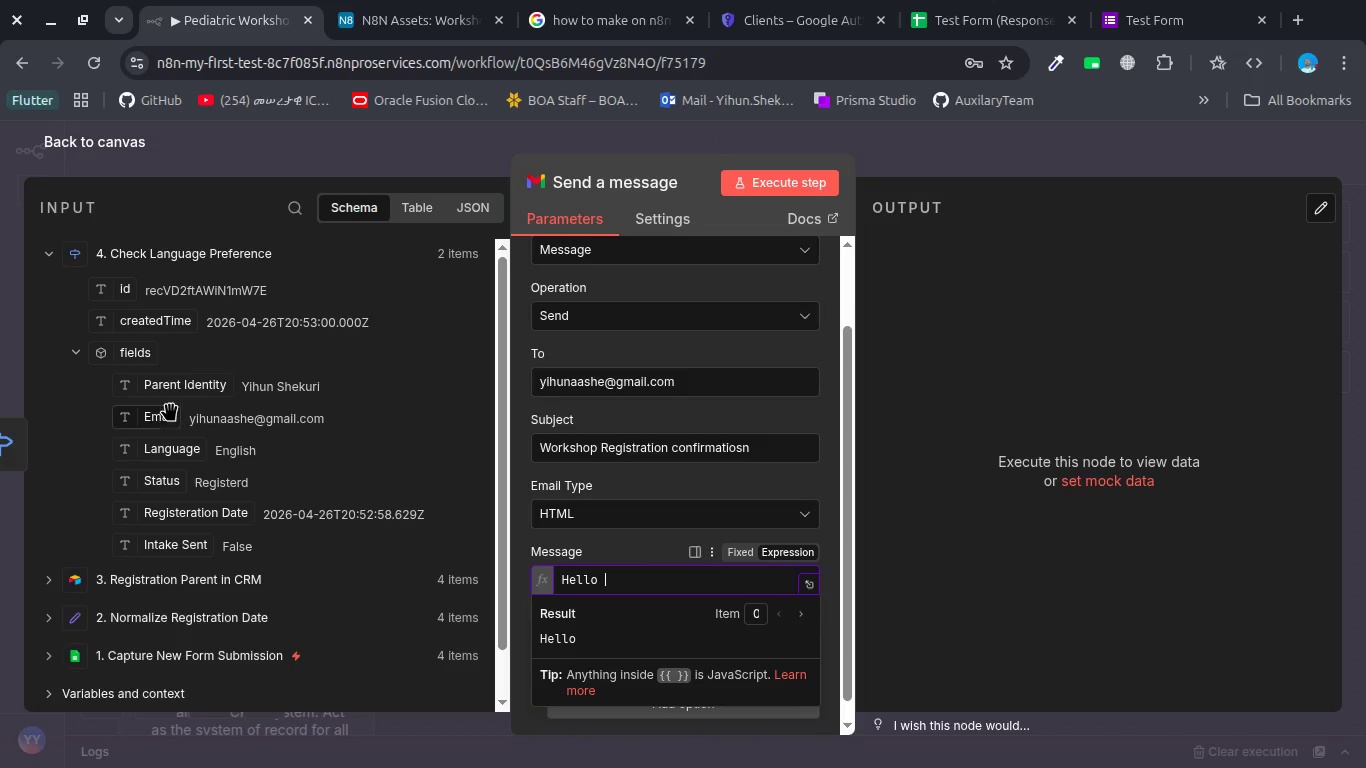 
left_click_drag(start_coordinate=[181, 382], to_coordinate=[656, 582])
 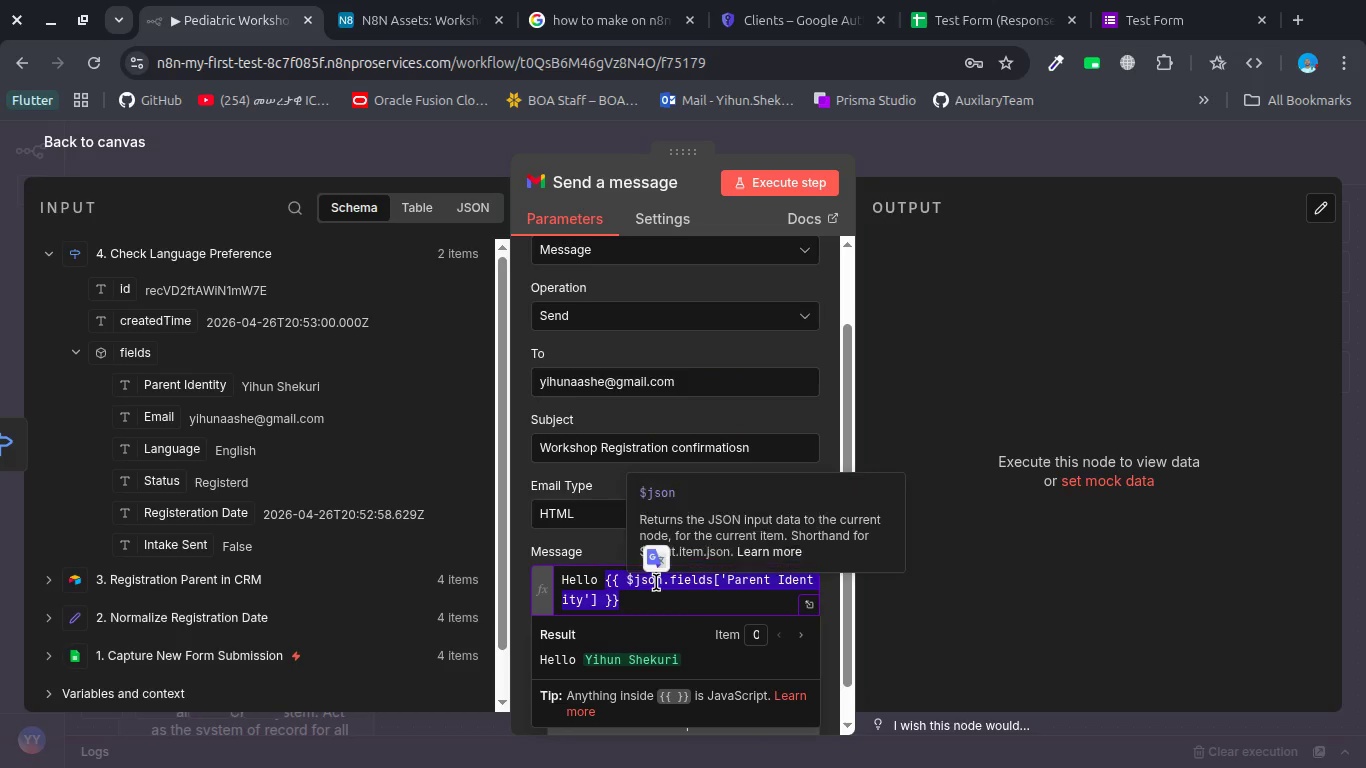 
scroll: coordinate [656, 582], scroll_direction: down, amount: 5.0
 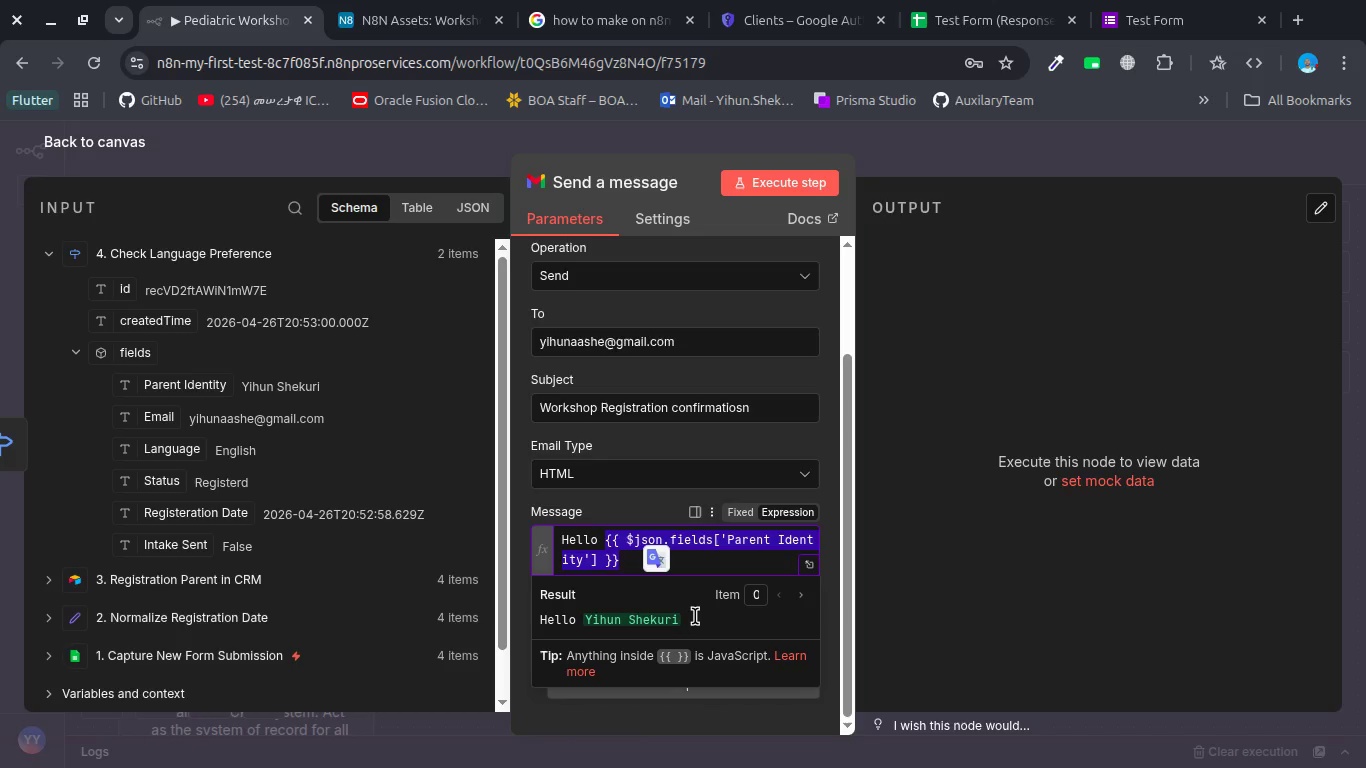 
key(ArrowRight)
 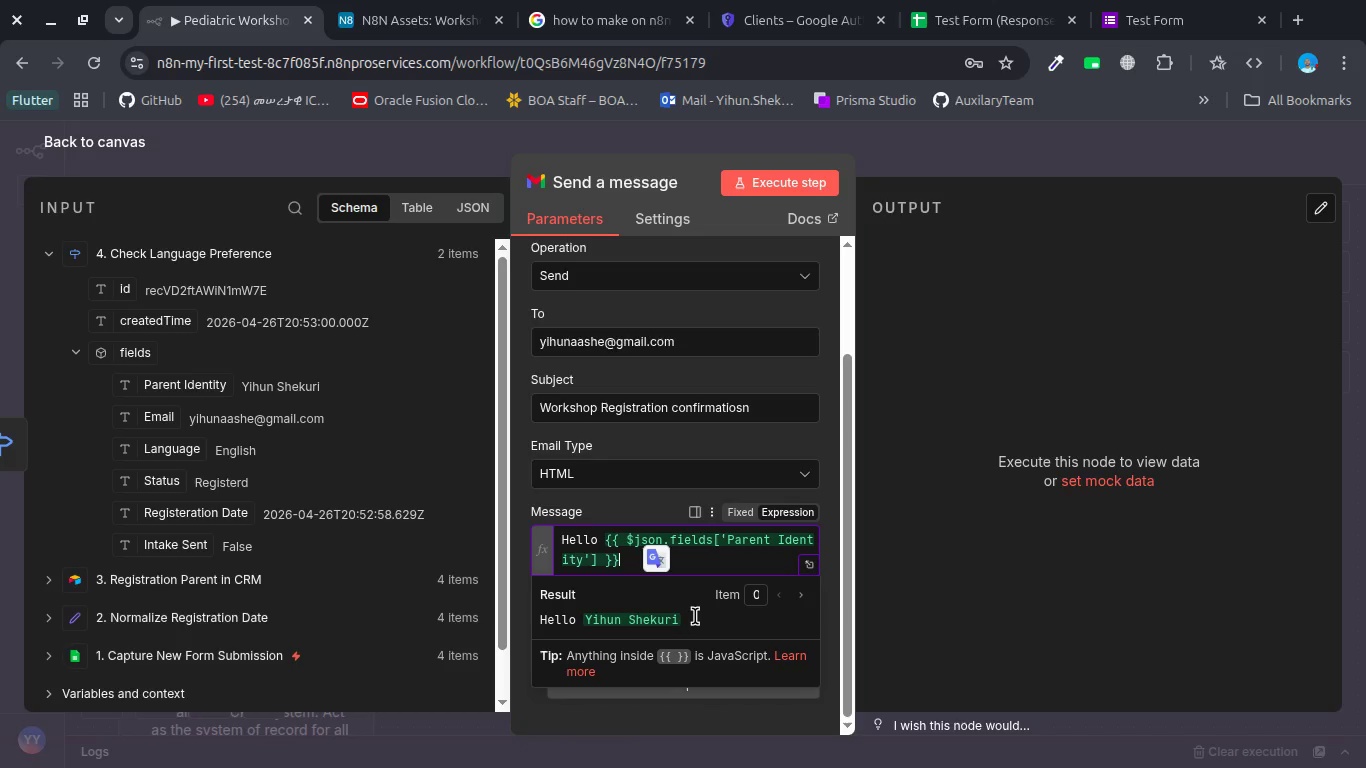 
key(Comma)
 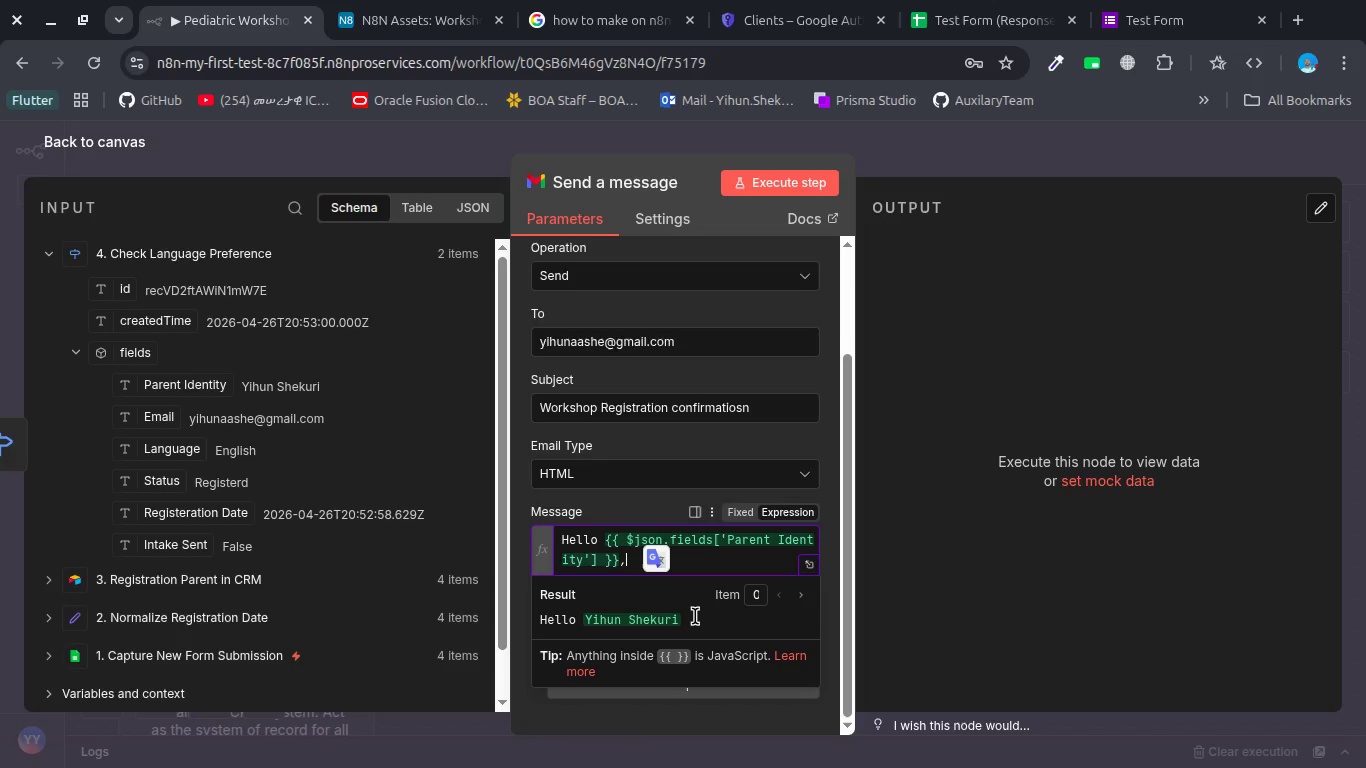 
key(Enter)
 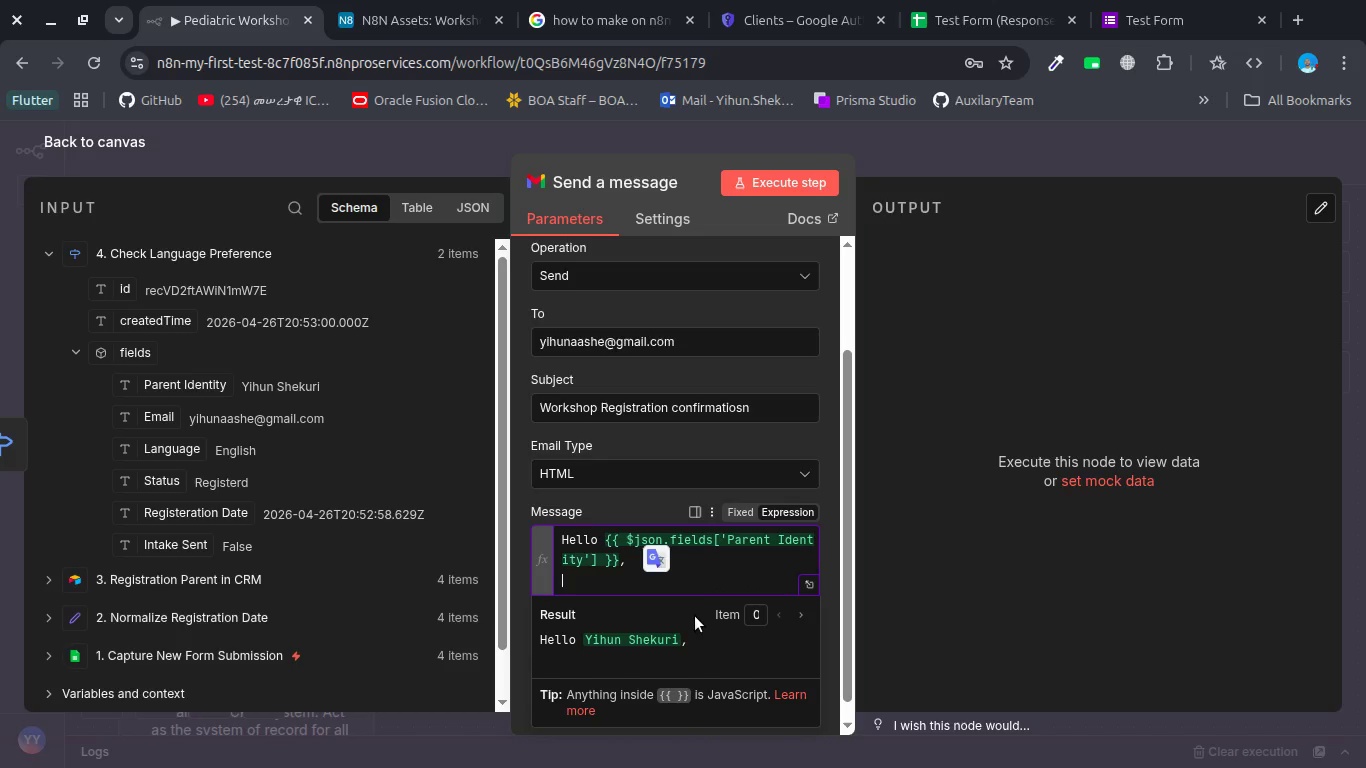 
key(Enter)
 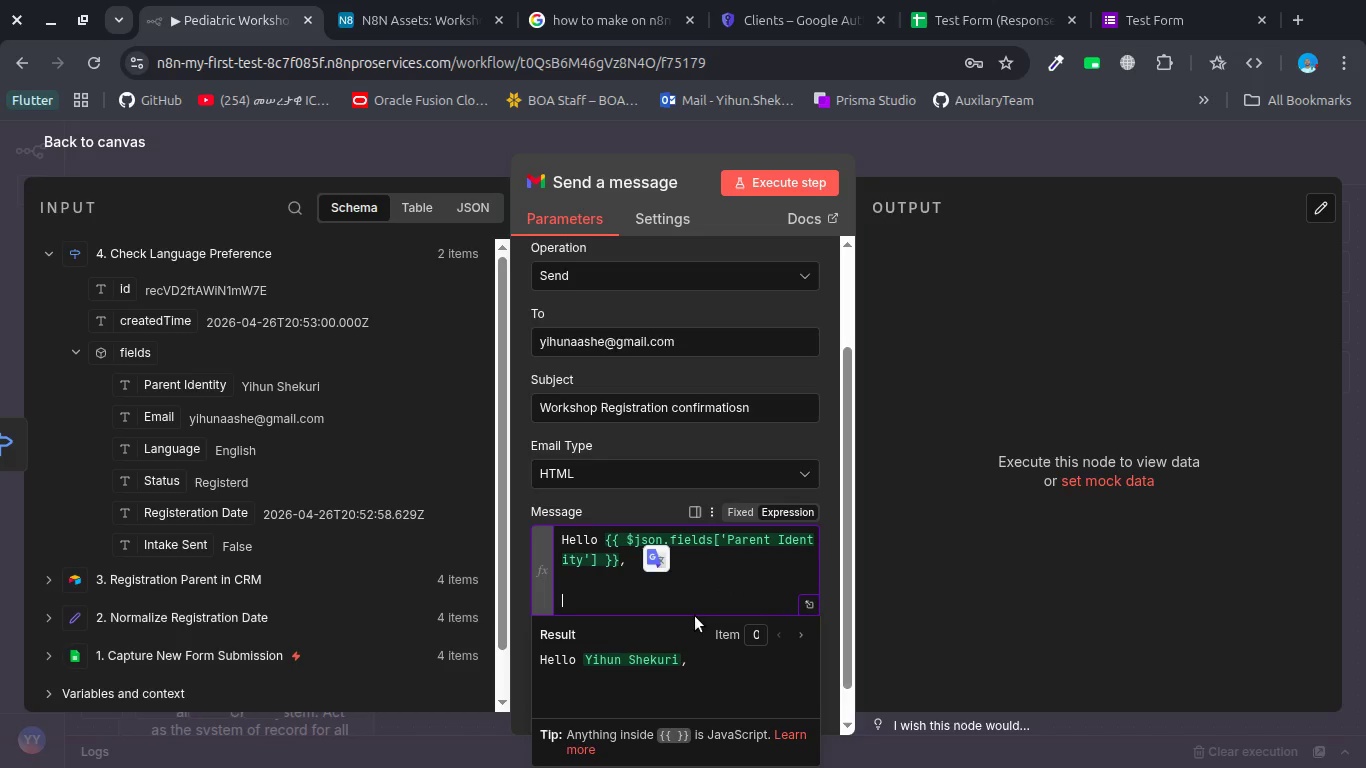 
type(Thank You fo egid=s)
key(Backspace)
key(Backspace)
key(Backspace)
type(d)
key(Backspace)
type(strering)
 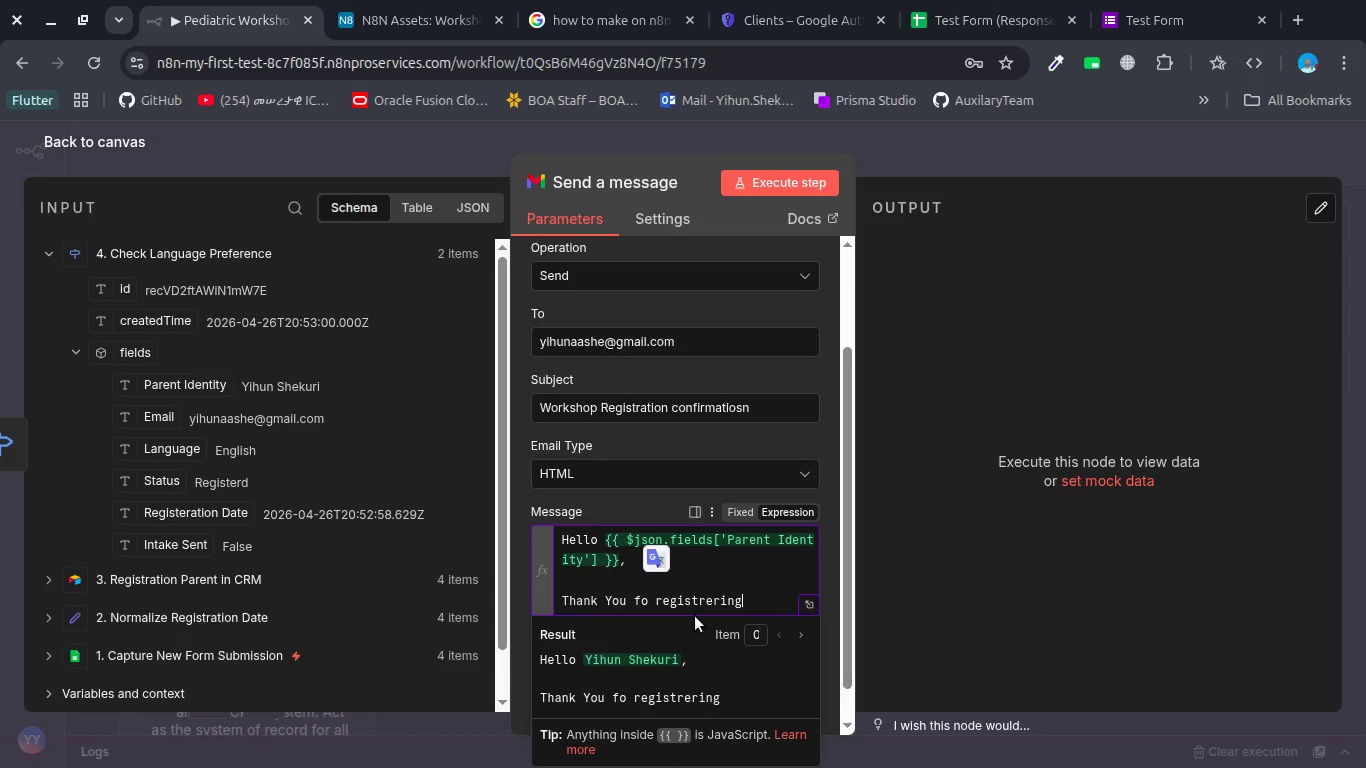 
type( for the pediatric eor)
key(Backspace)
type(r)
 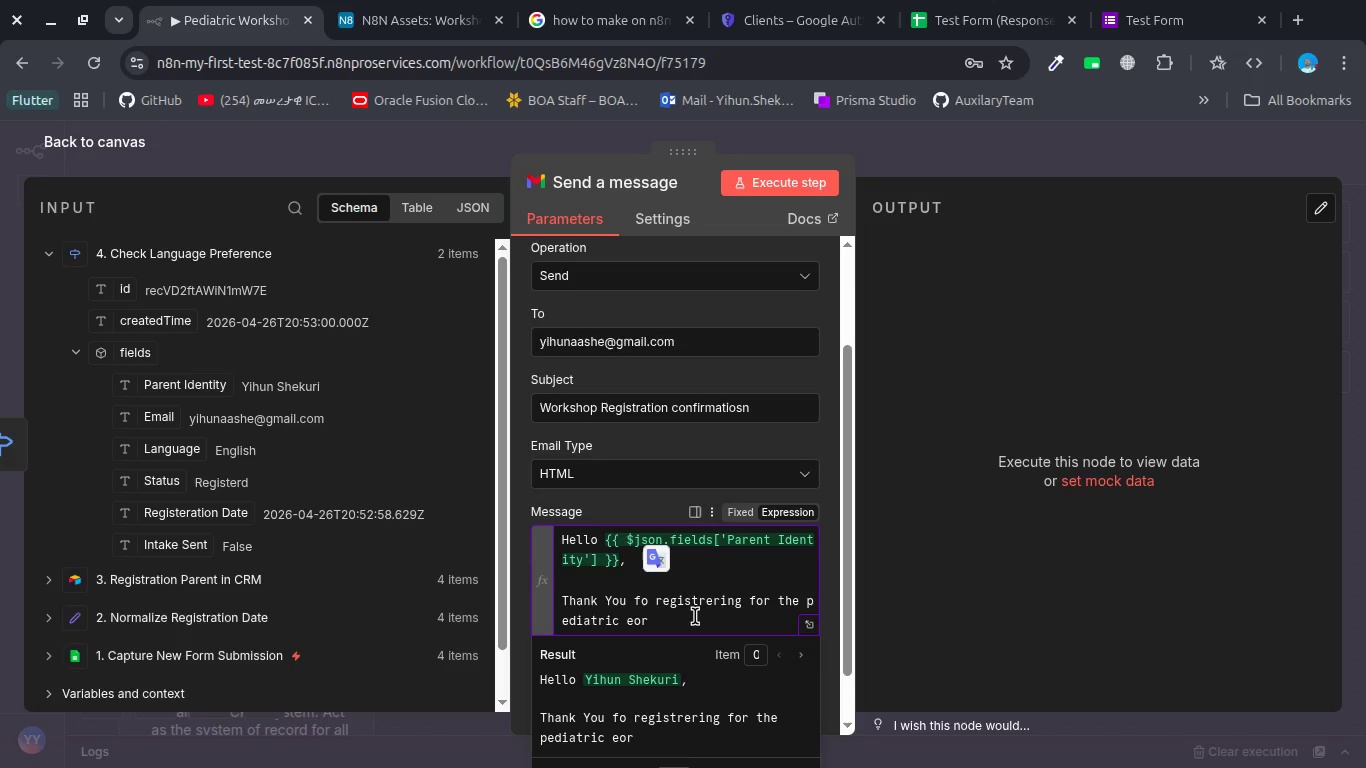 
wait(19.1)
 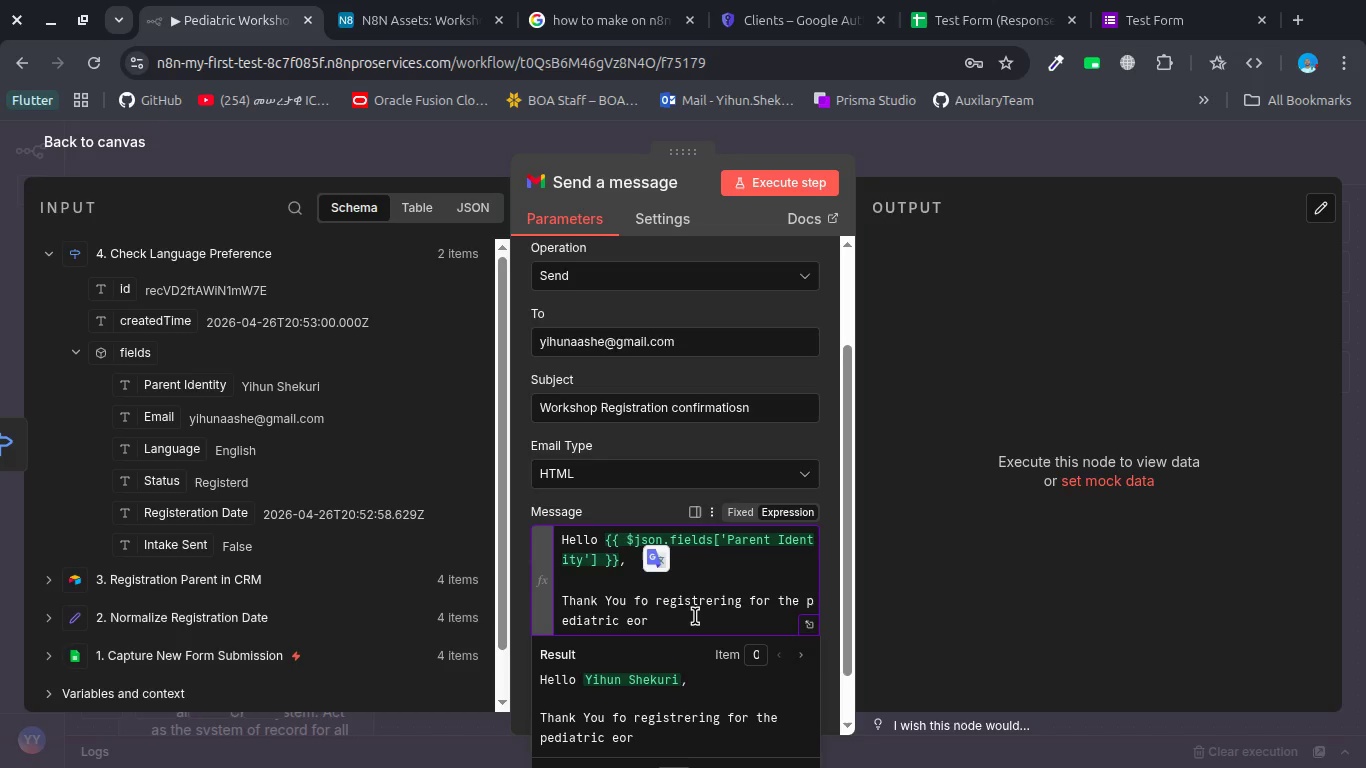 
key(Backspace)
 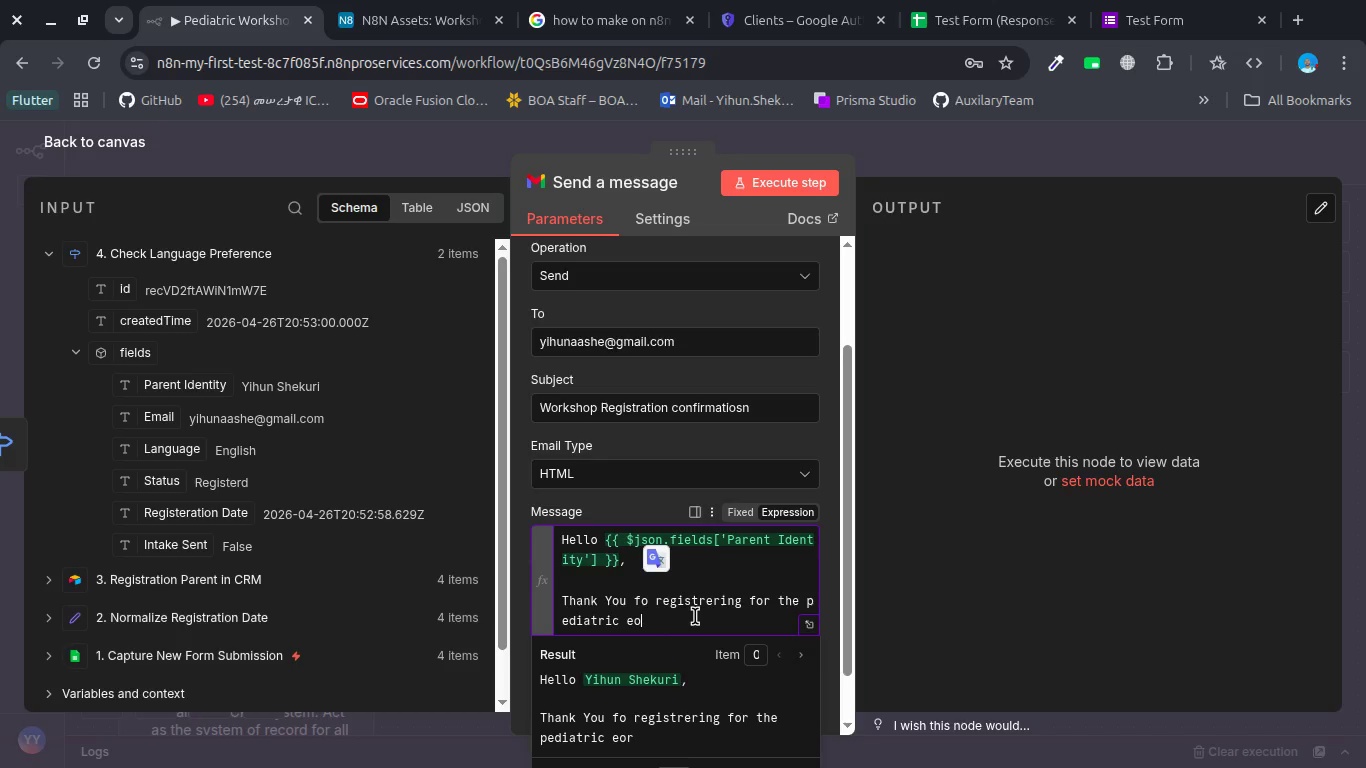 
key(Backspace)
 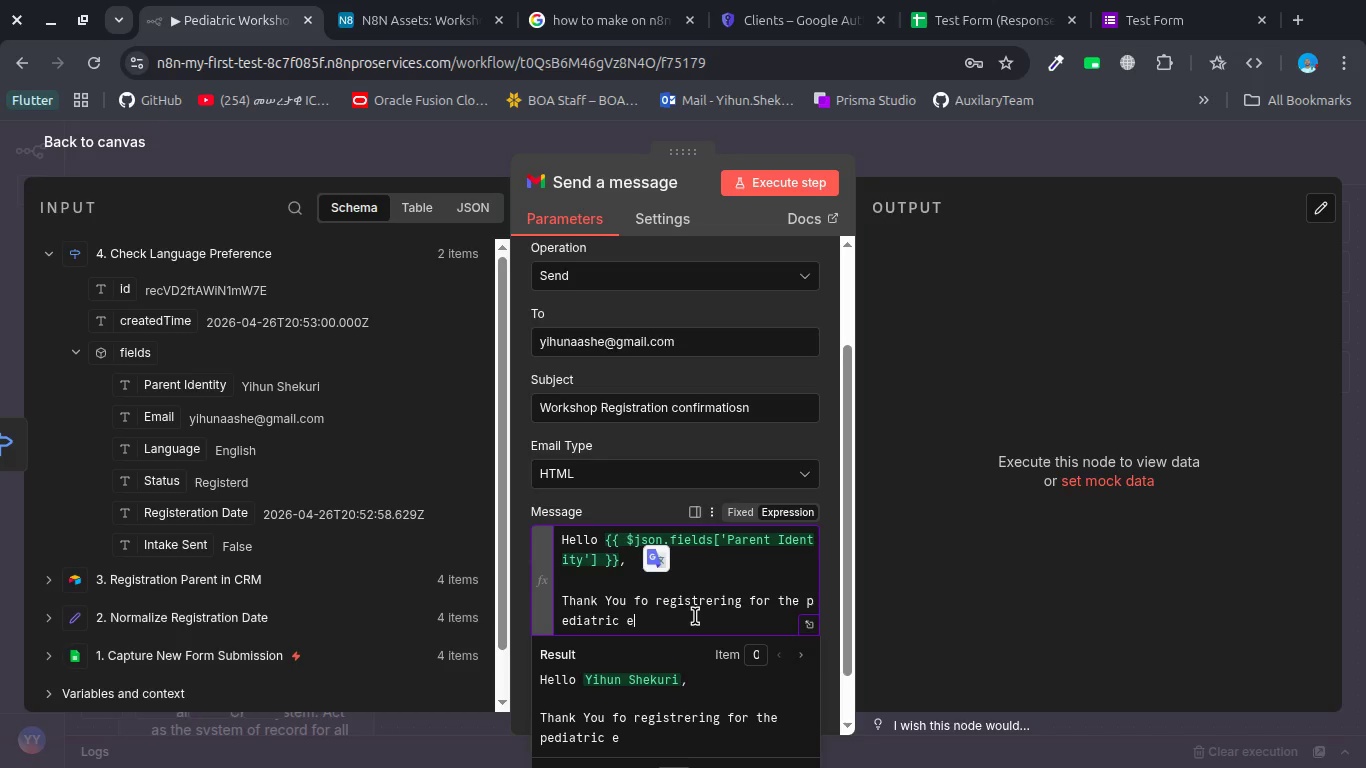 
wait(6.74)
 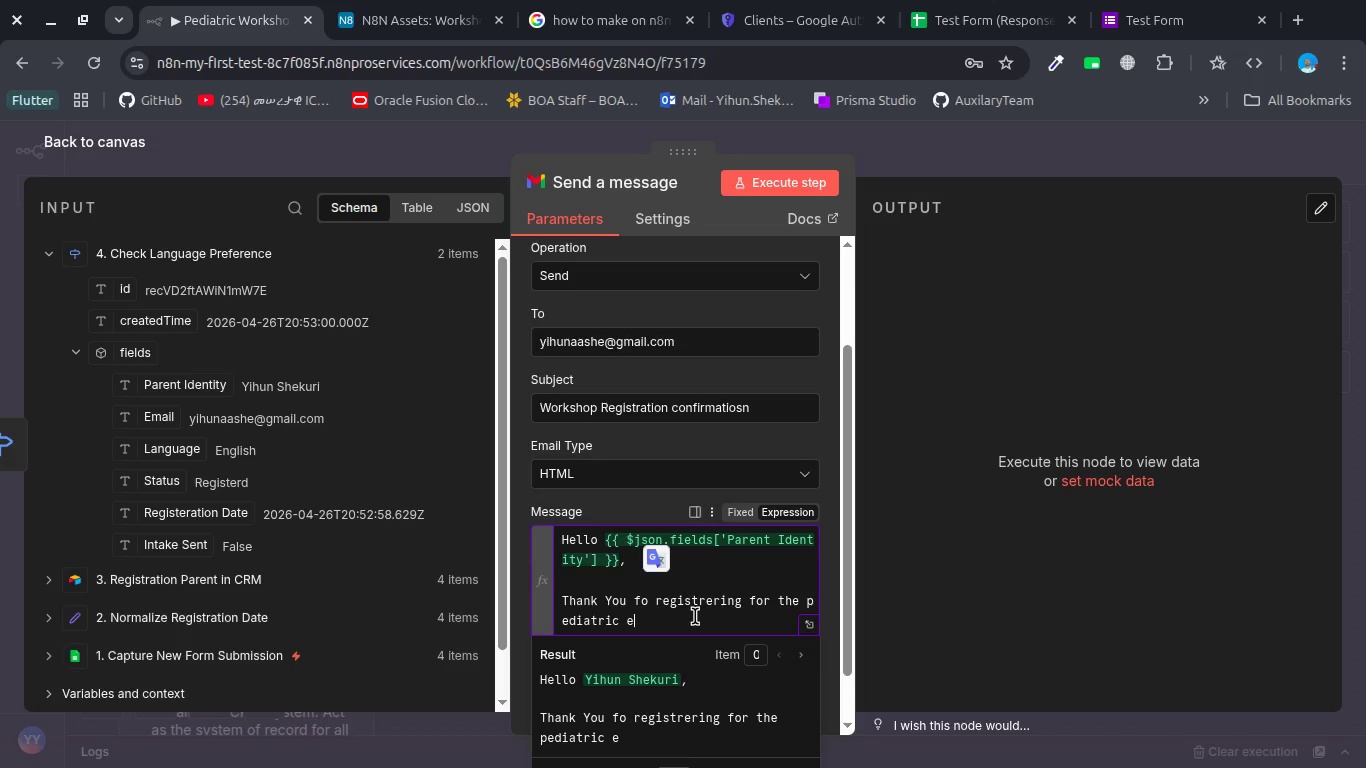 
type(registermg)
key(Backspace)
type(ng )
 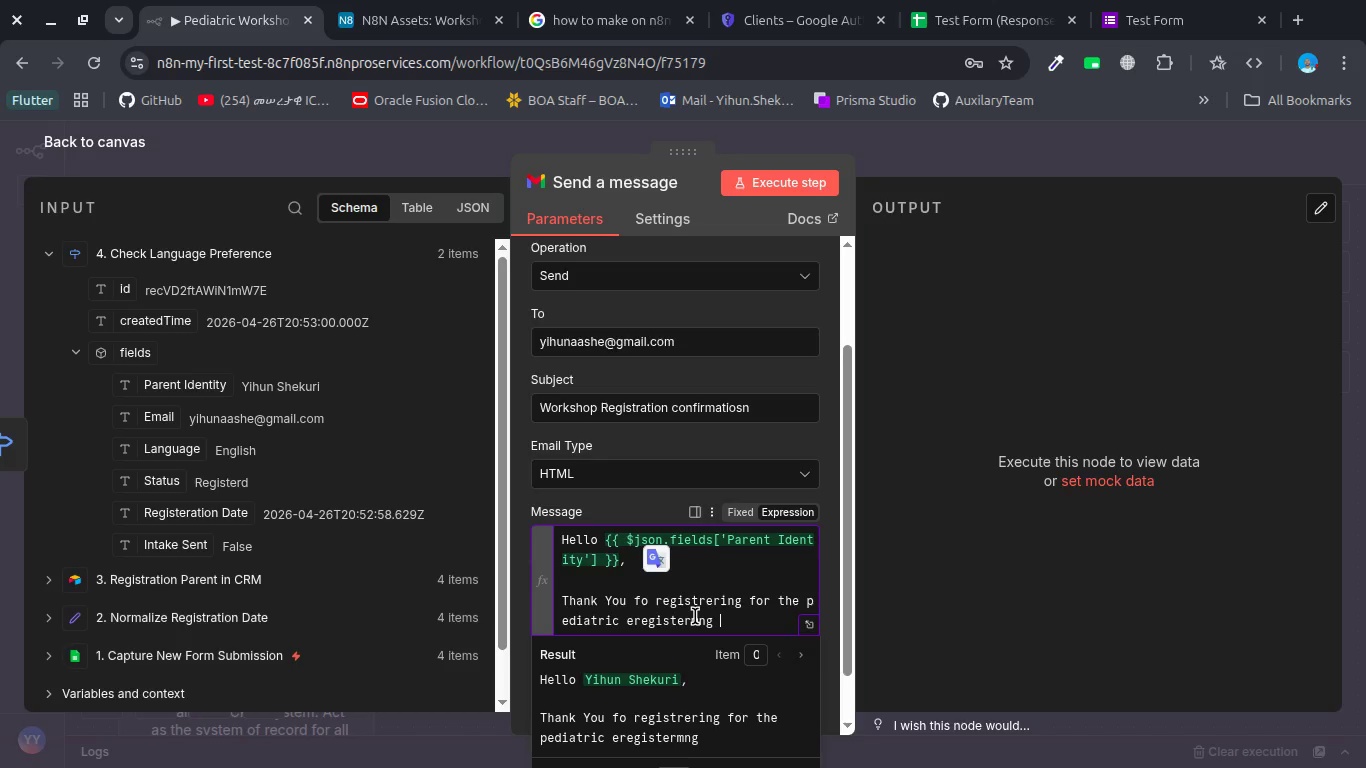 
wait(6.96)
 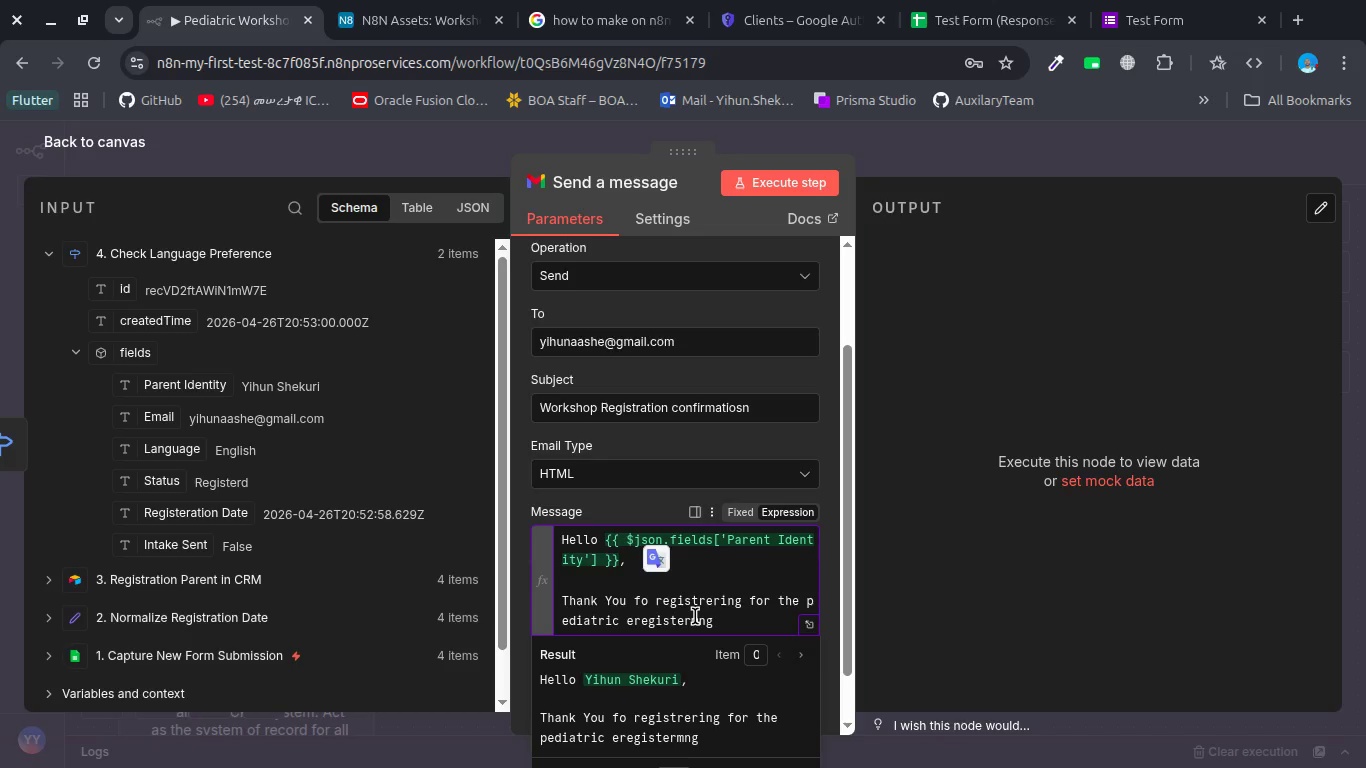 
left_click([643, 620])
 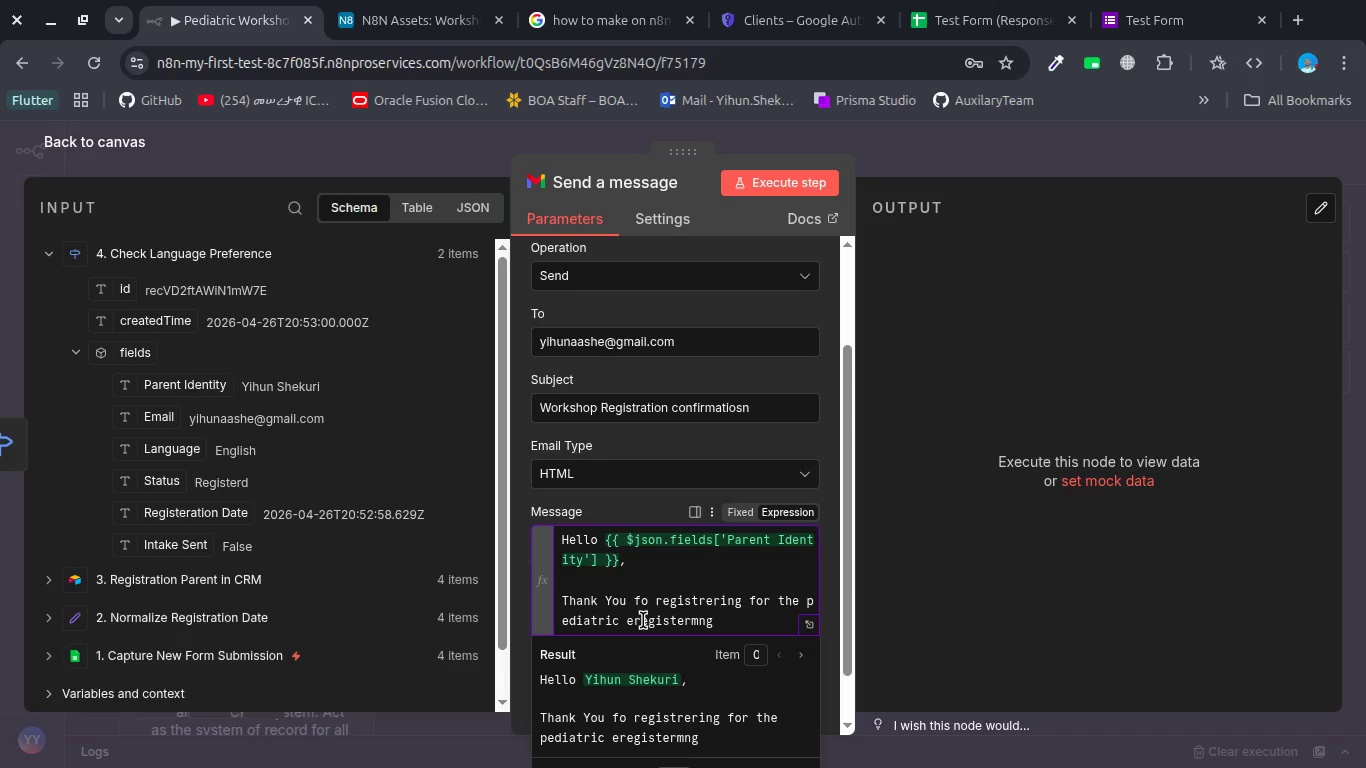 
key(ArrowLeft)
 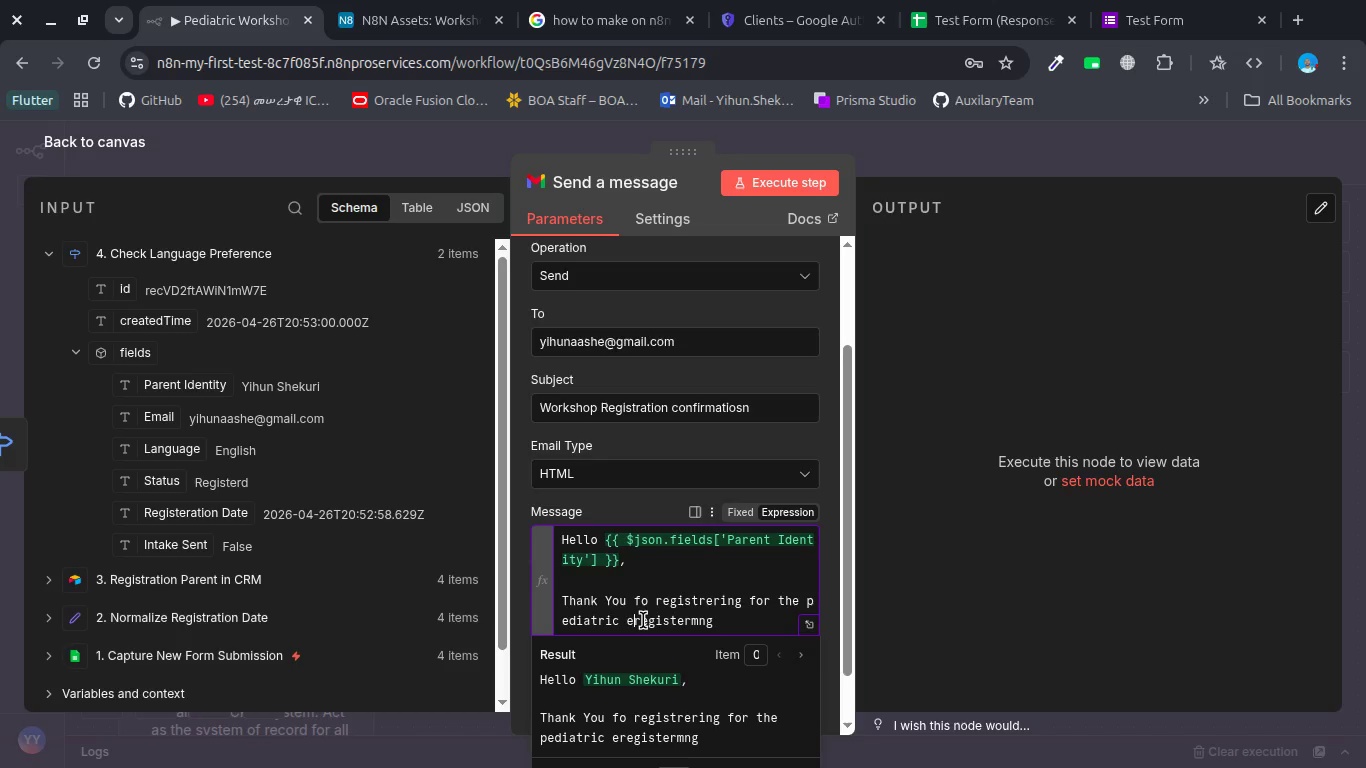 
key(Backspace)
 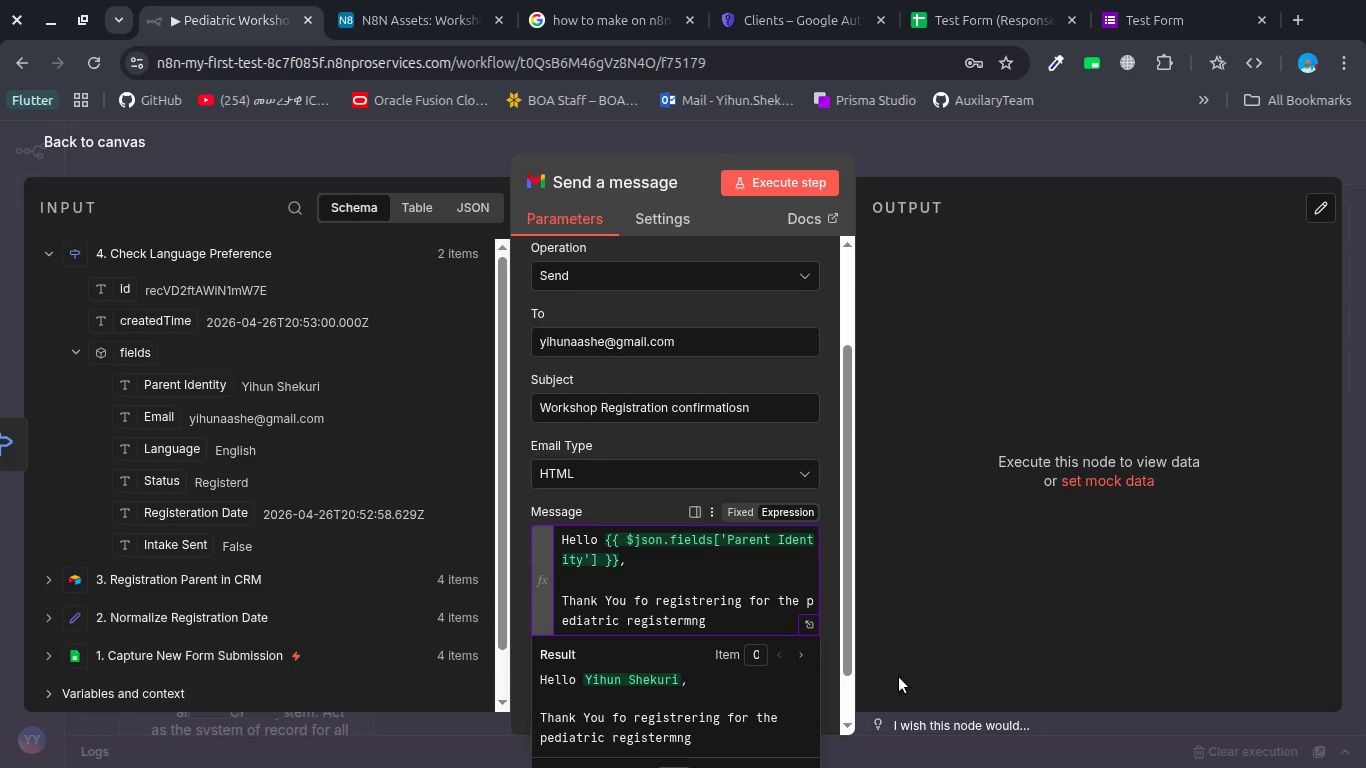 
left_click([712, 597])
 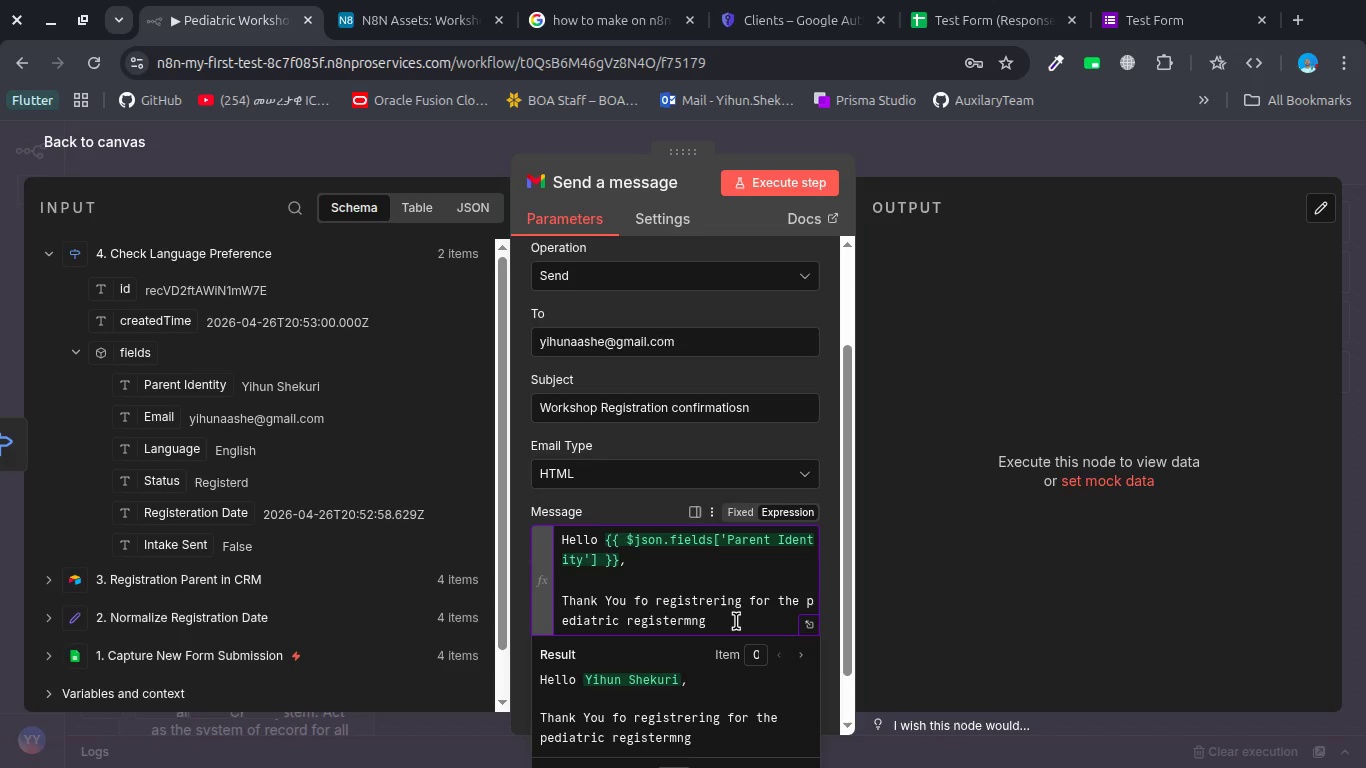 
left_click([739, 626])
 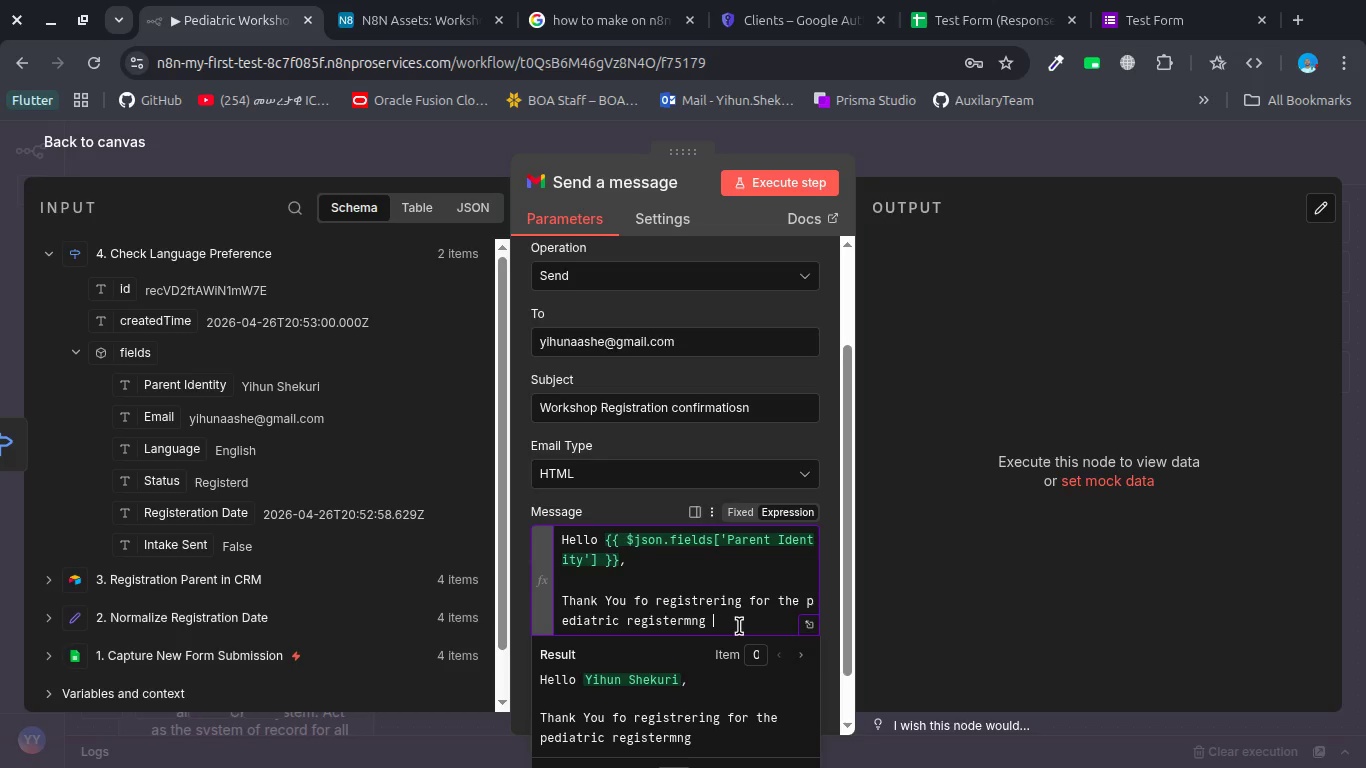 
key(NumLock)
 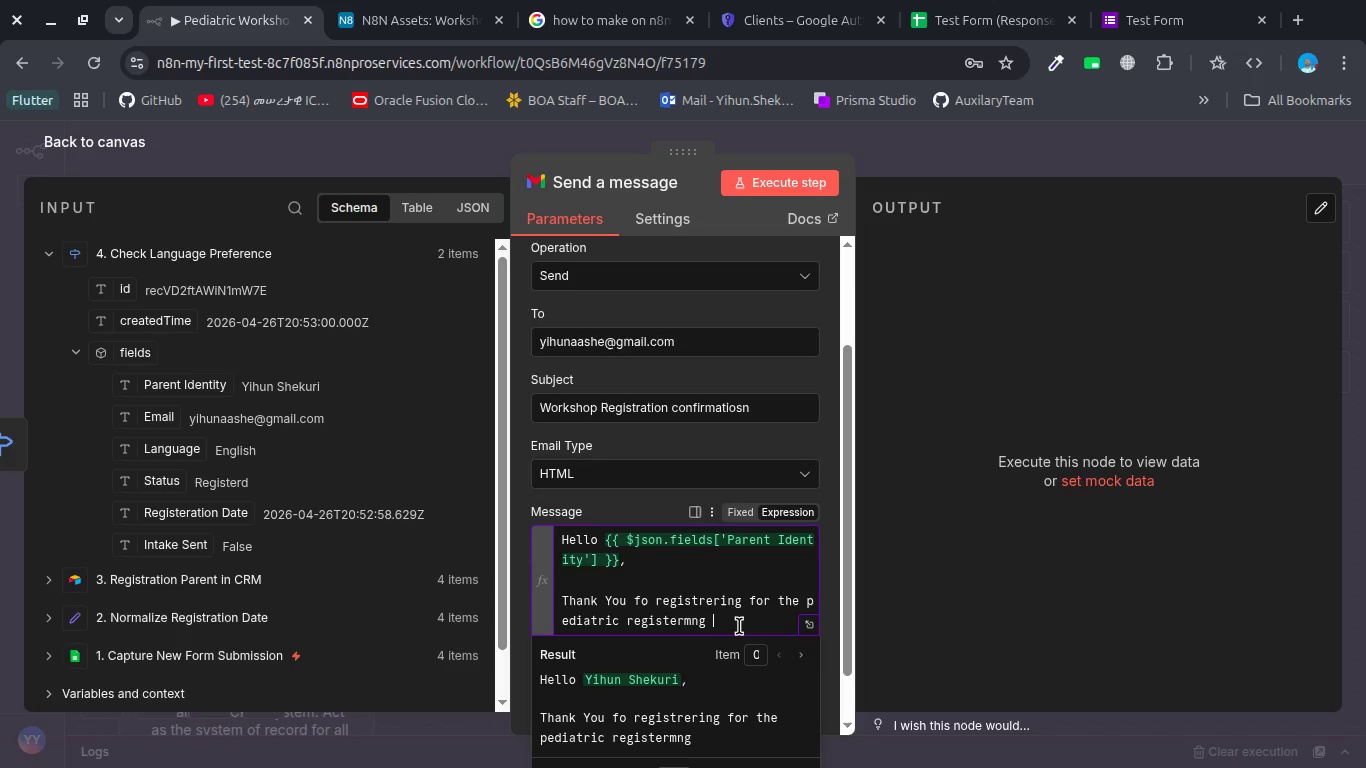 
wait(13.26)
 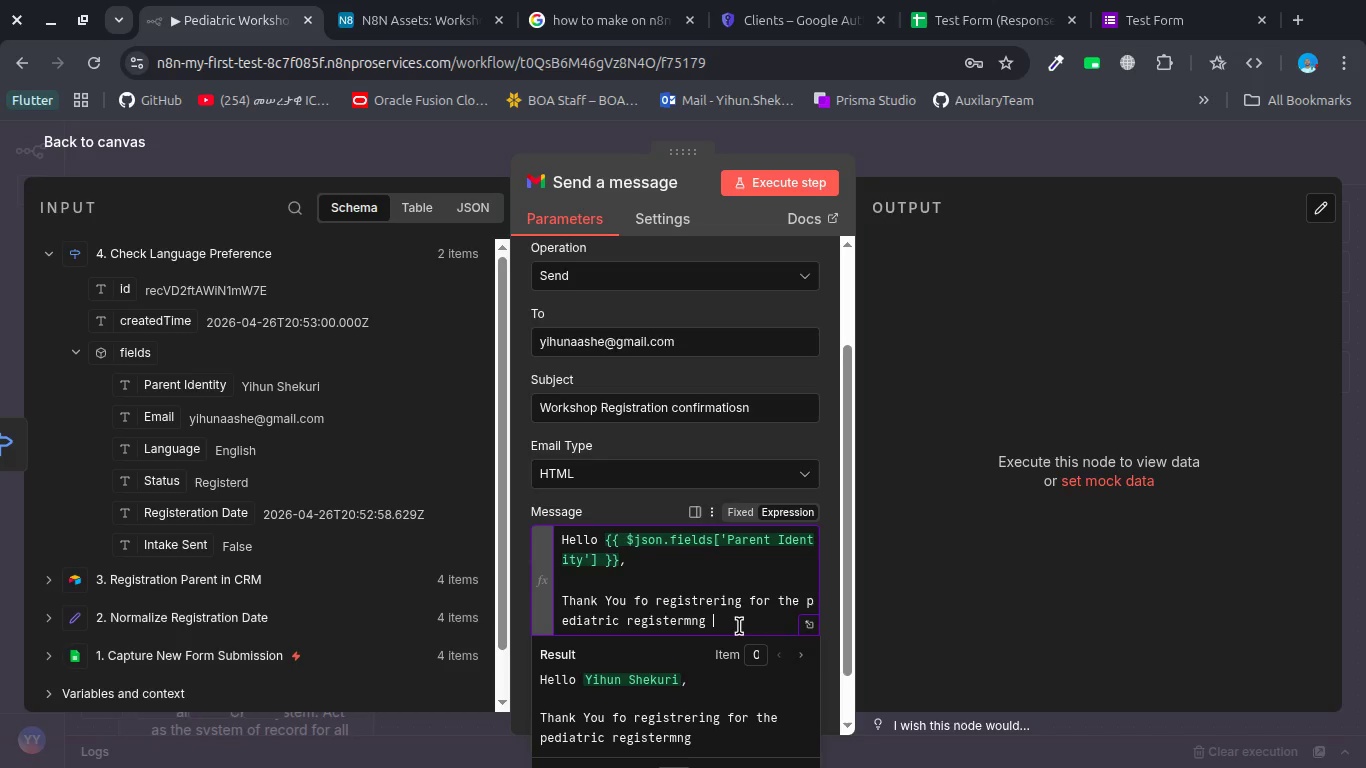 
left_click_drag(start_coordinate=[605, 566], to_coordinate=[733, 624])
 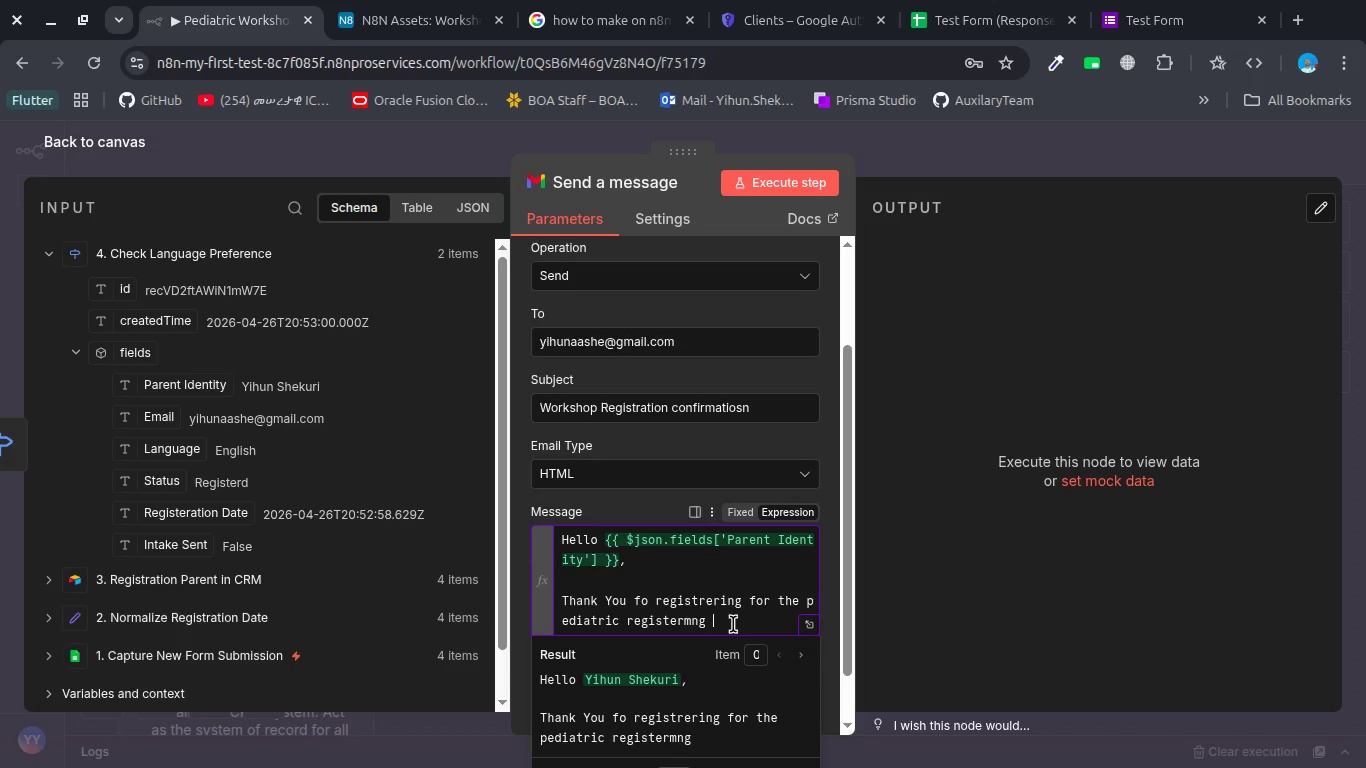 
key(Backspace)
 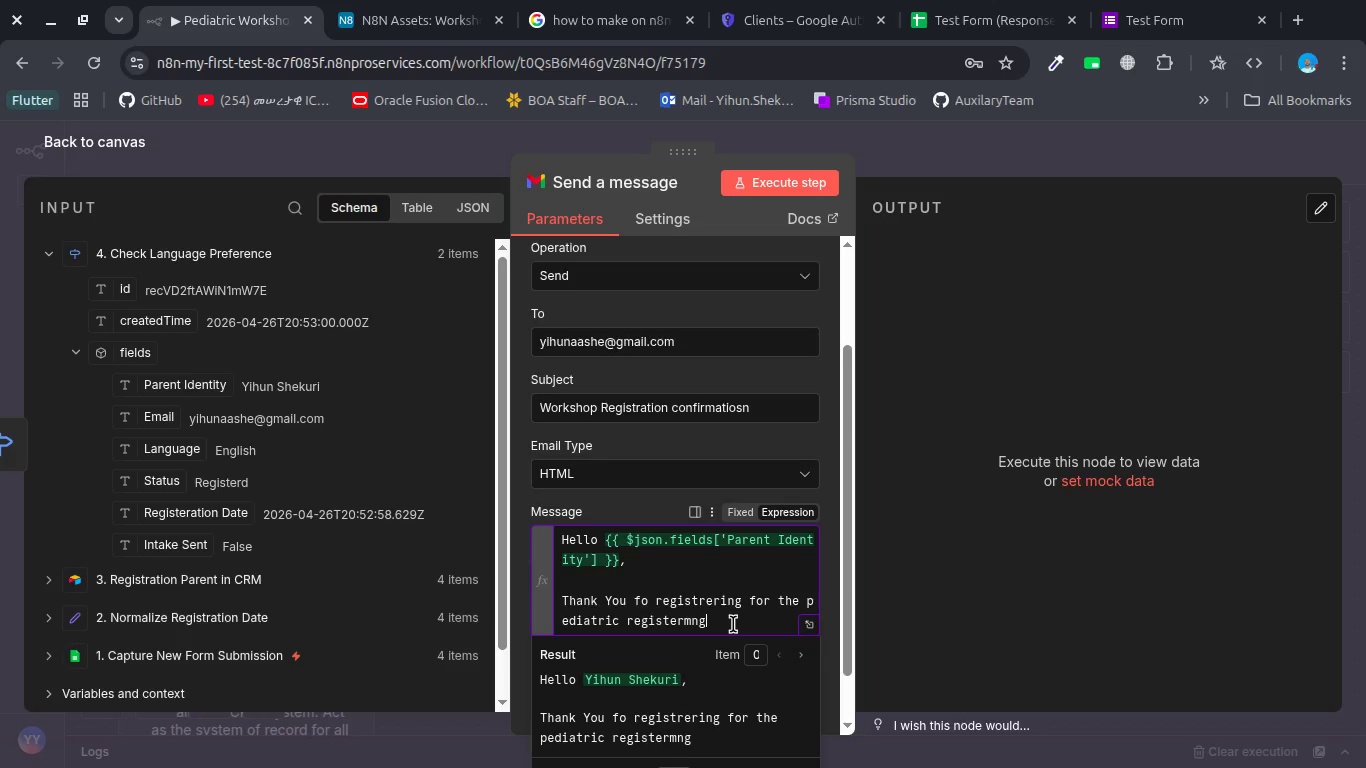 
key(Period)
 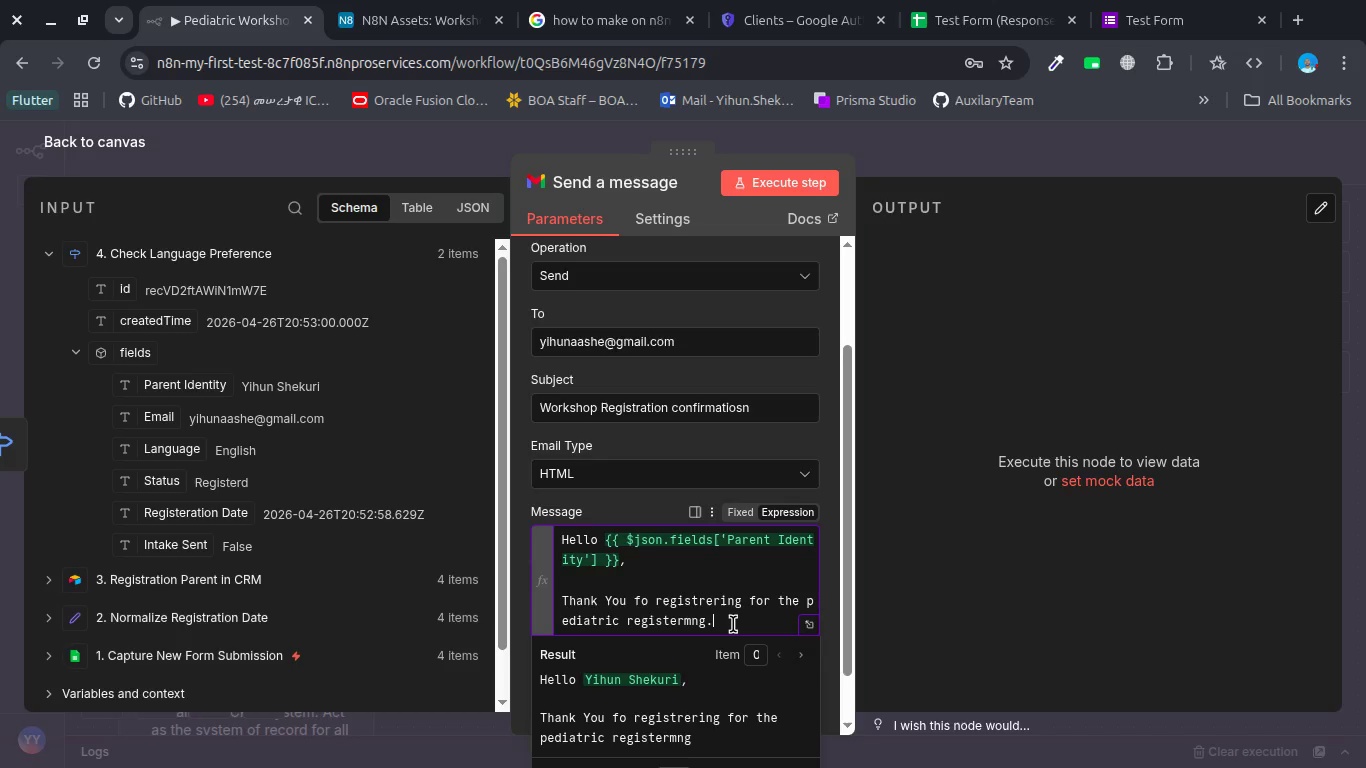 
hold_key(key=ShiftRight, duration=0.53)
 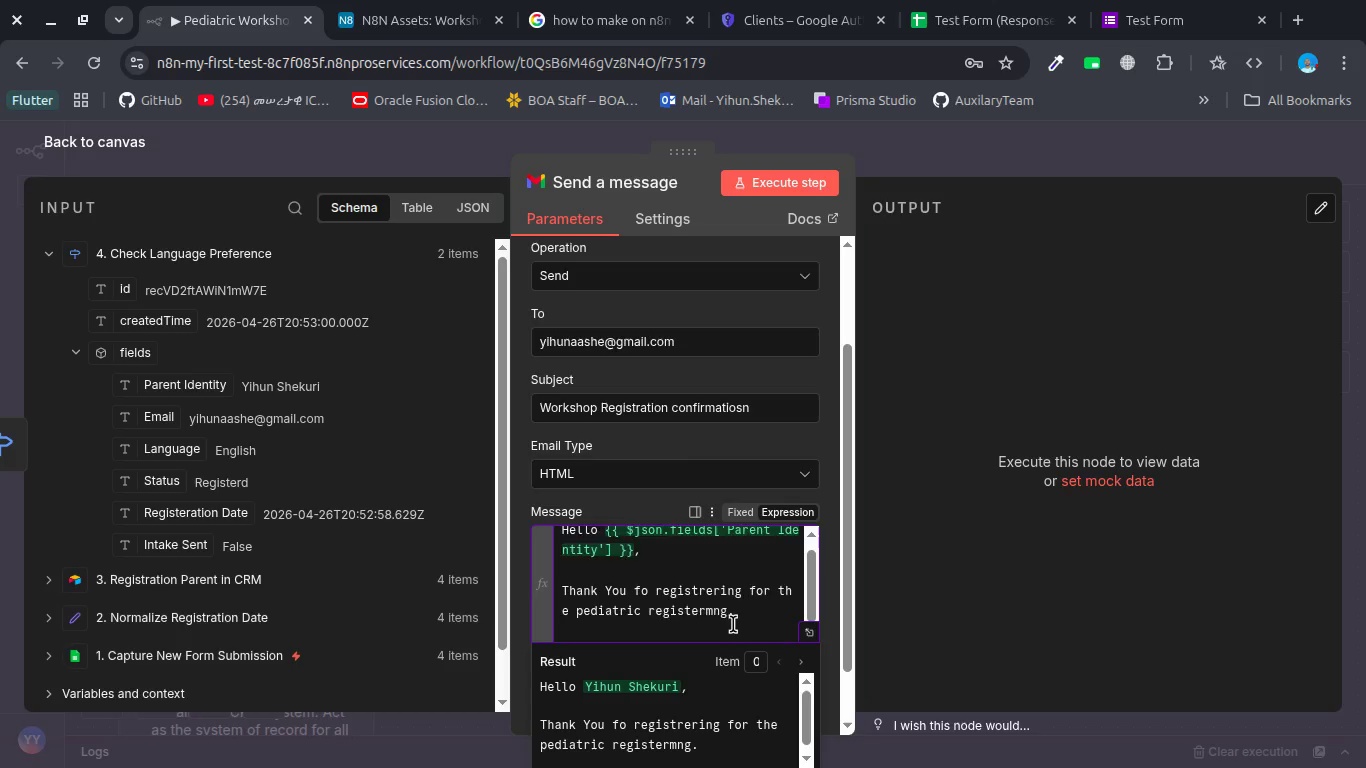 
hold_key(key=Enter, duration=0.32)
 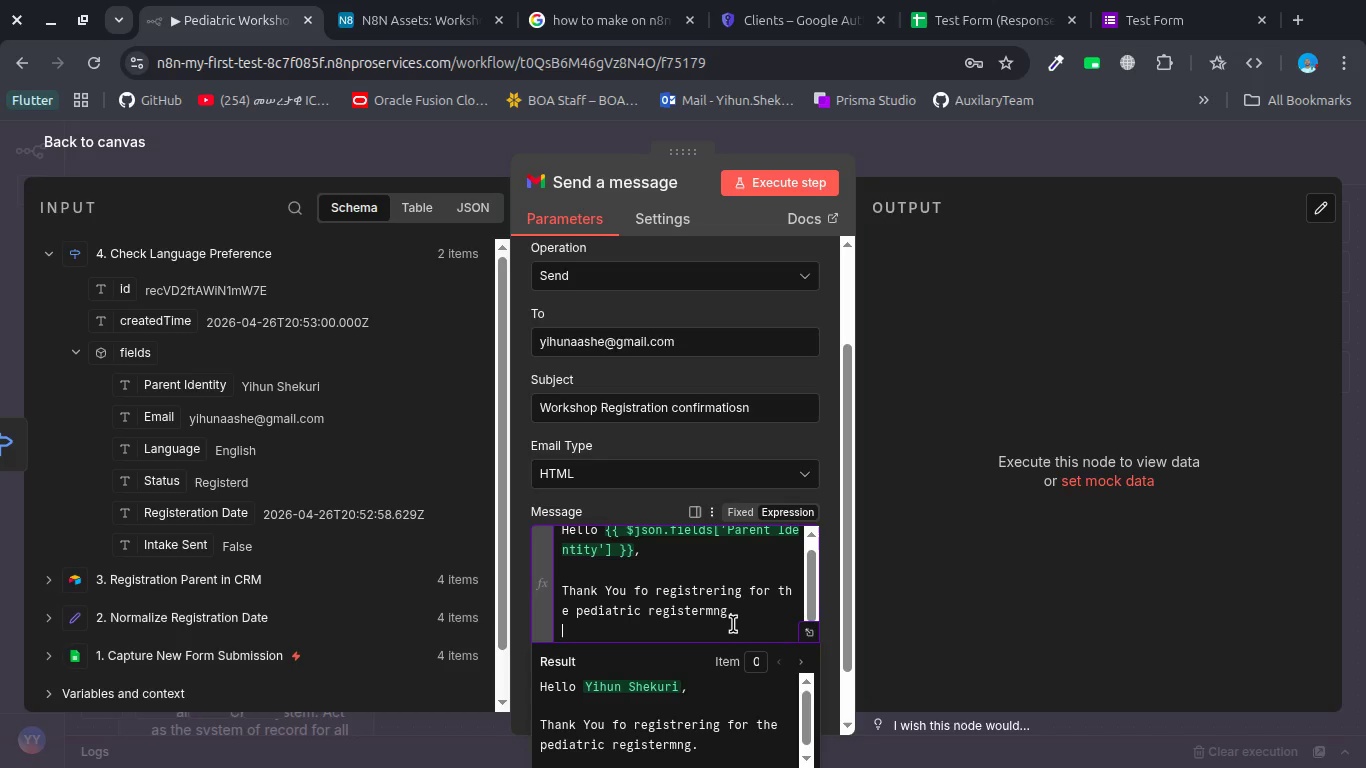 
key(Shift+Enter)
 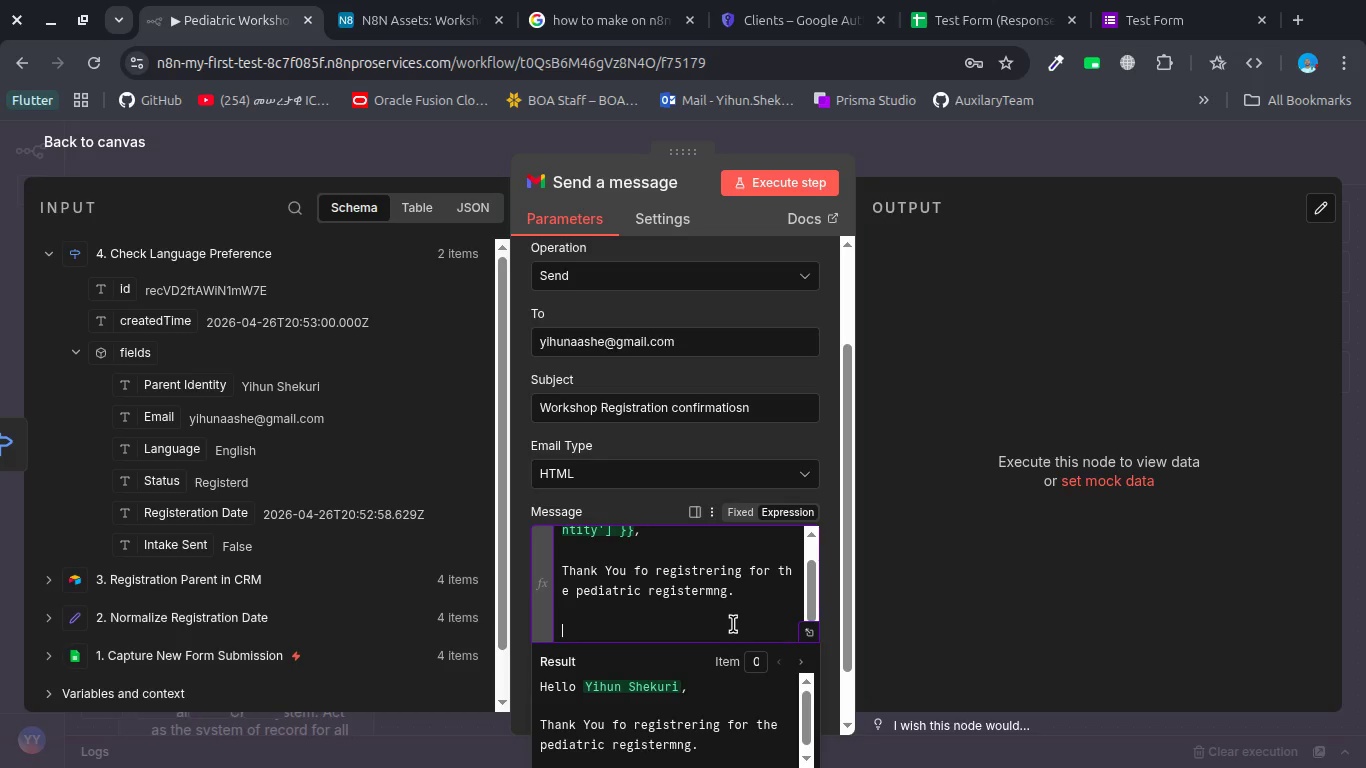 
type(PLese go[NumLock]iv )
key(Backspace)
type(e)
 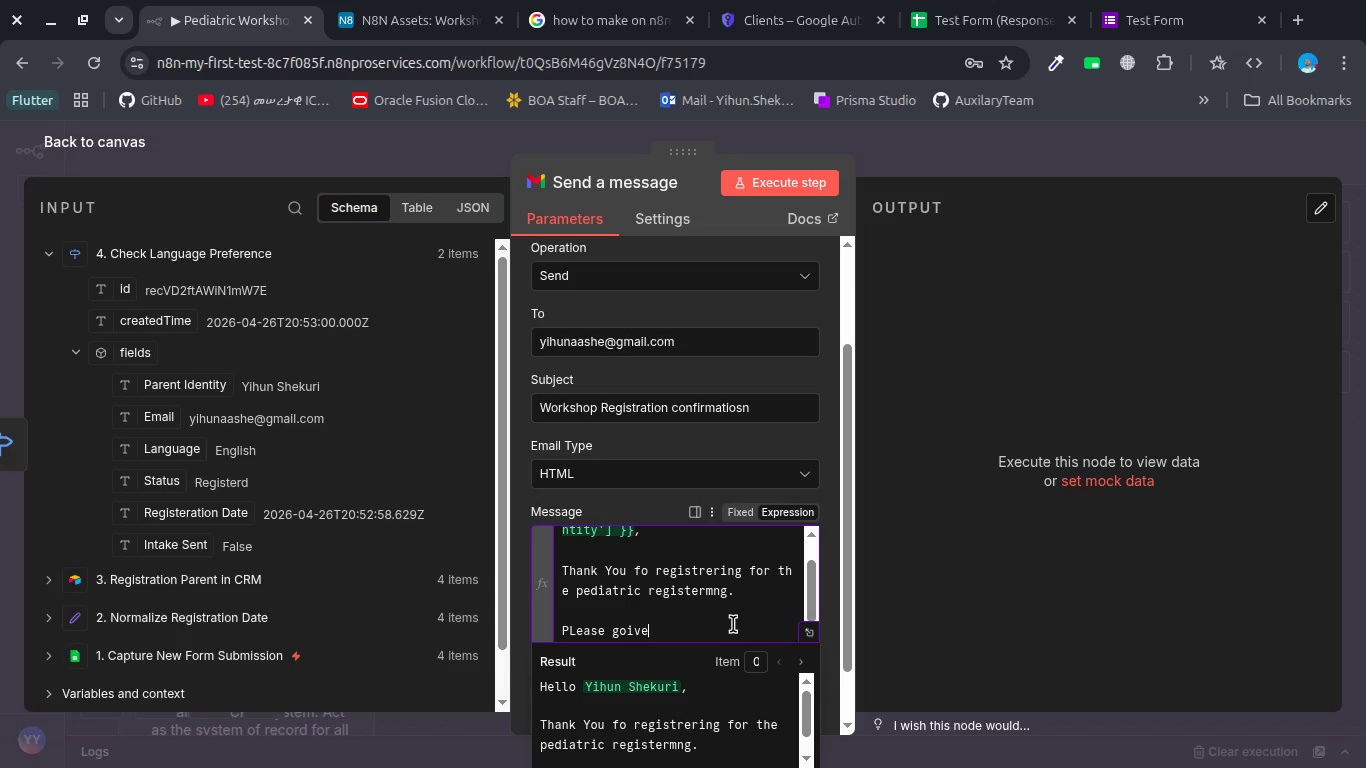 
 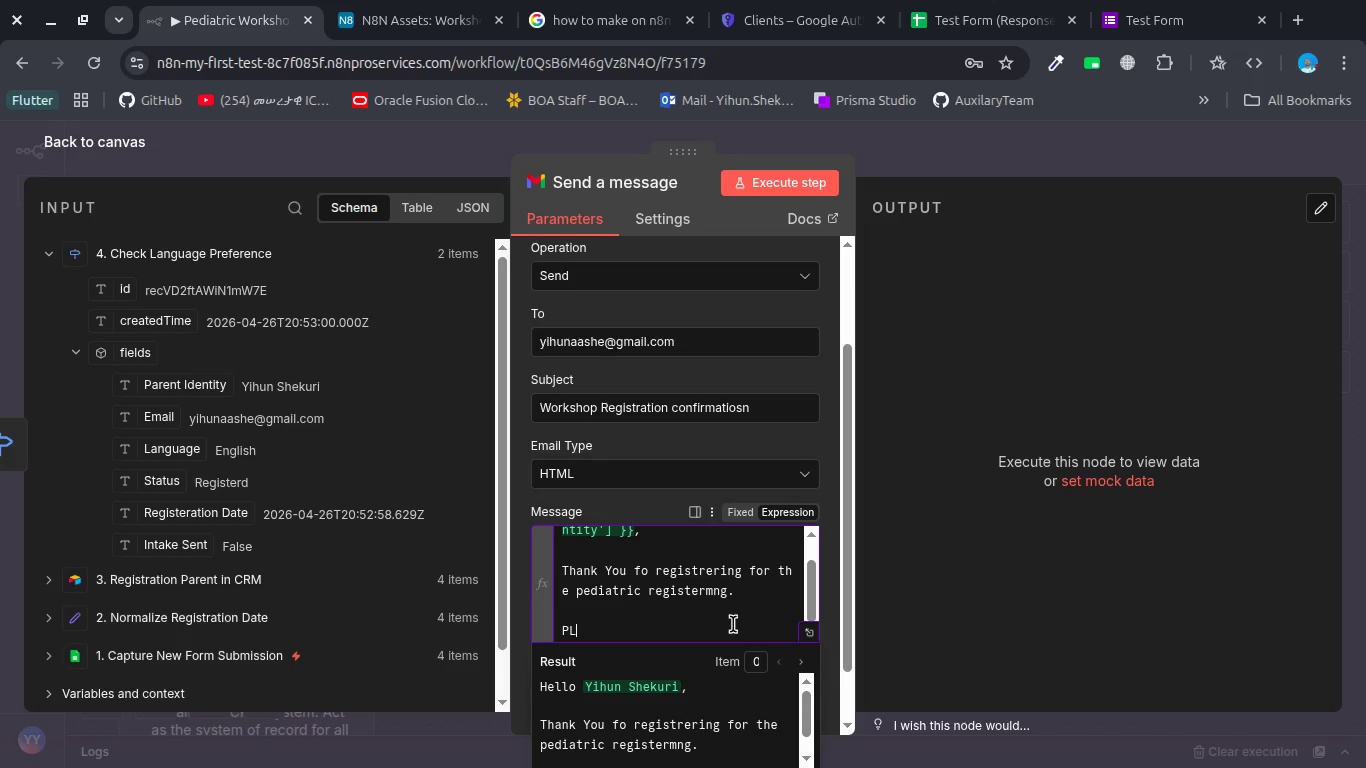 
hold_key(key=A, duration=0.3)
 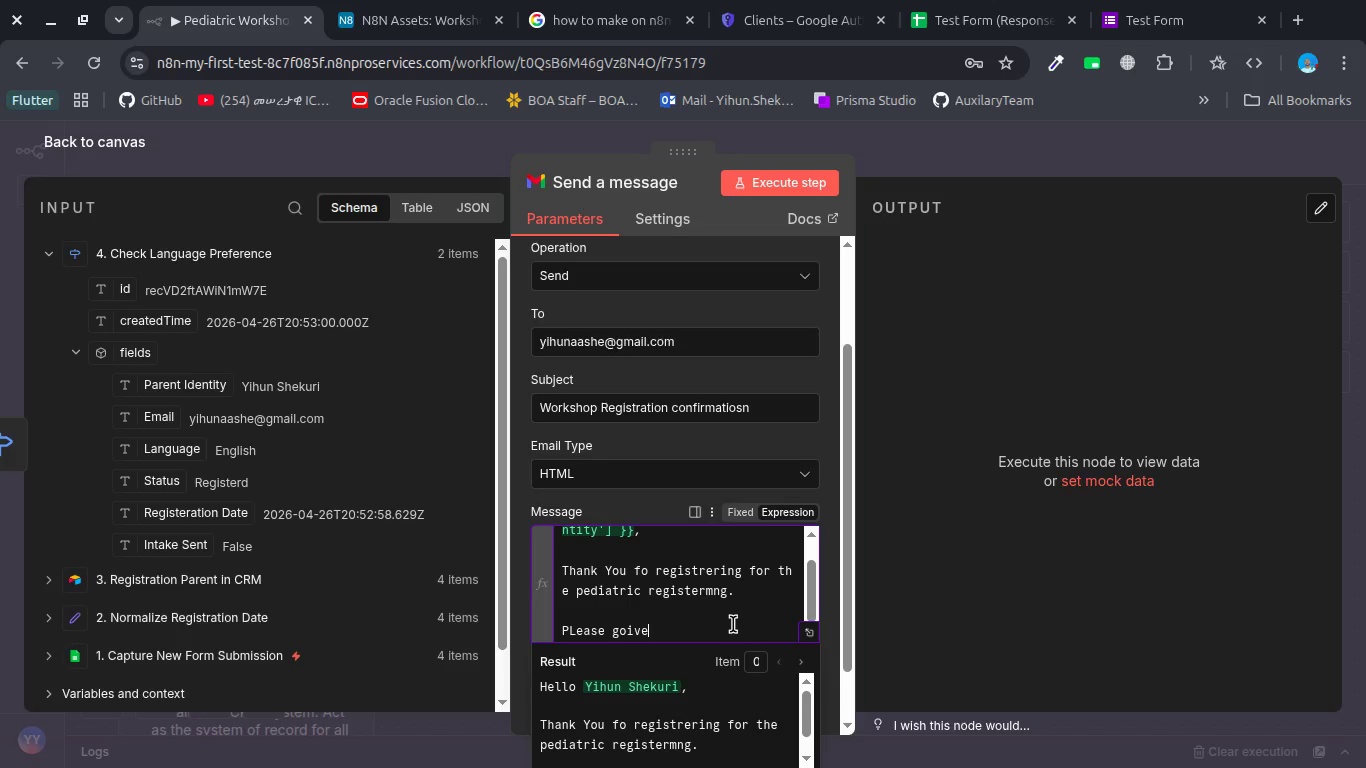 
left_click([815, 469])
 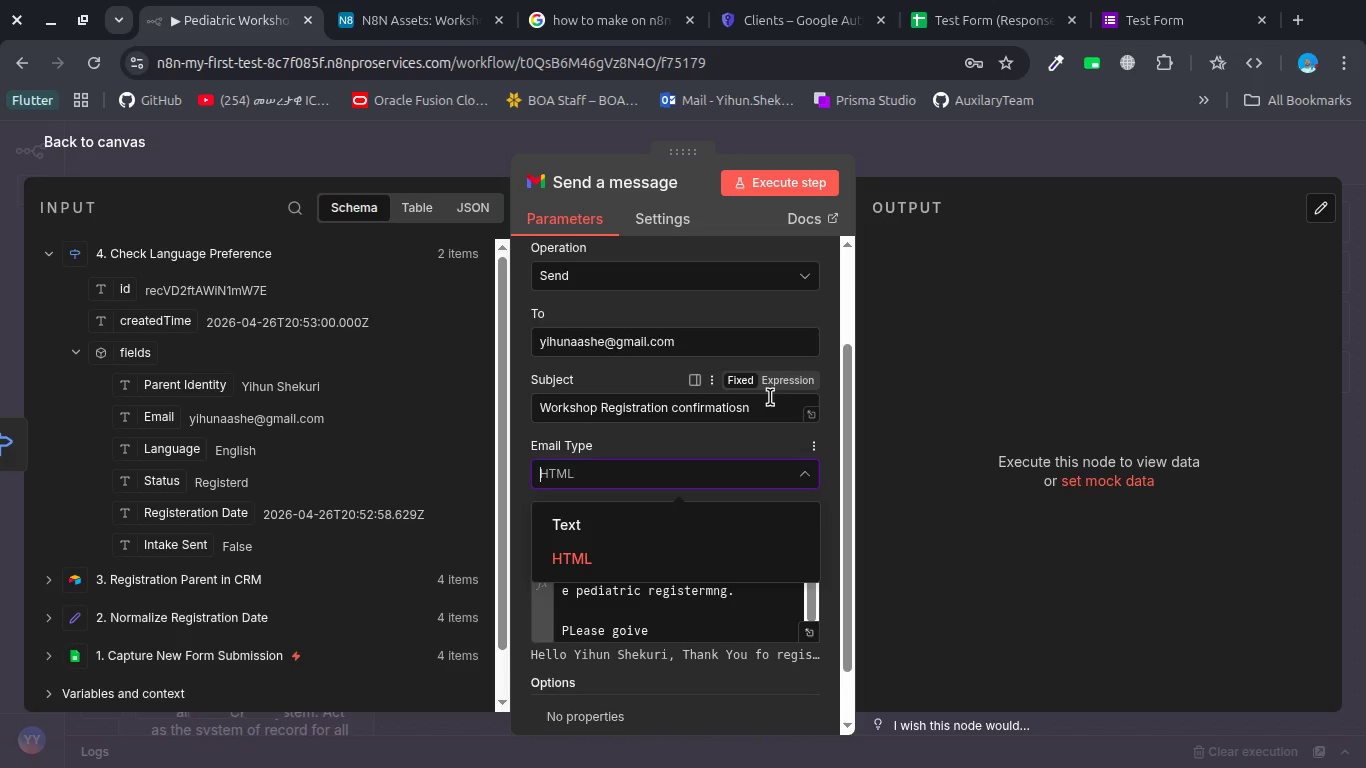 
scroll: coordinate [770, 397], scroll_direction: down, amount: 3.0
 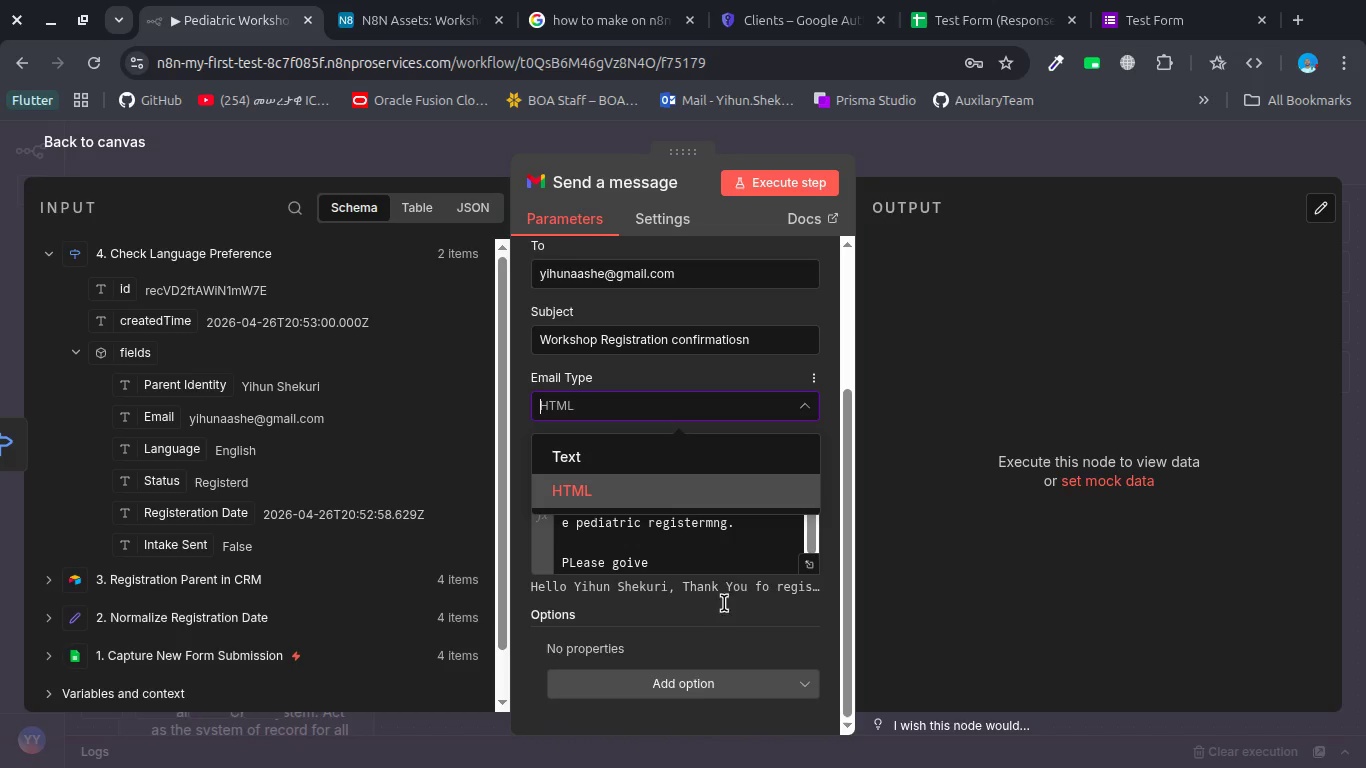 
left_click([718, 618])
 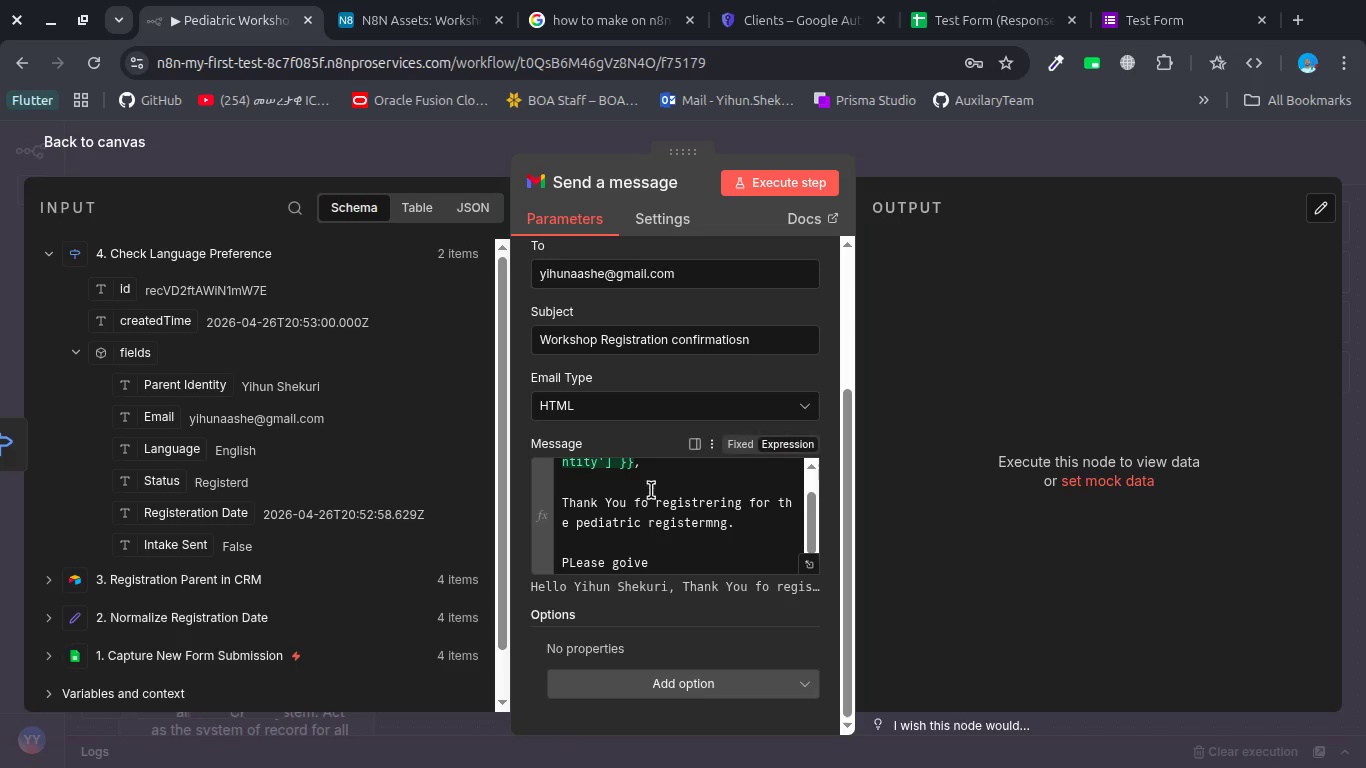 
scroll: coordinate [651, 490], scroll_direction: down, amount: 3.0
 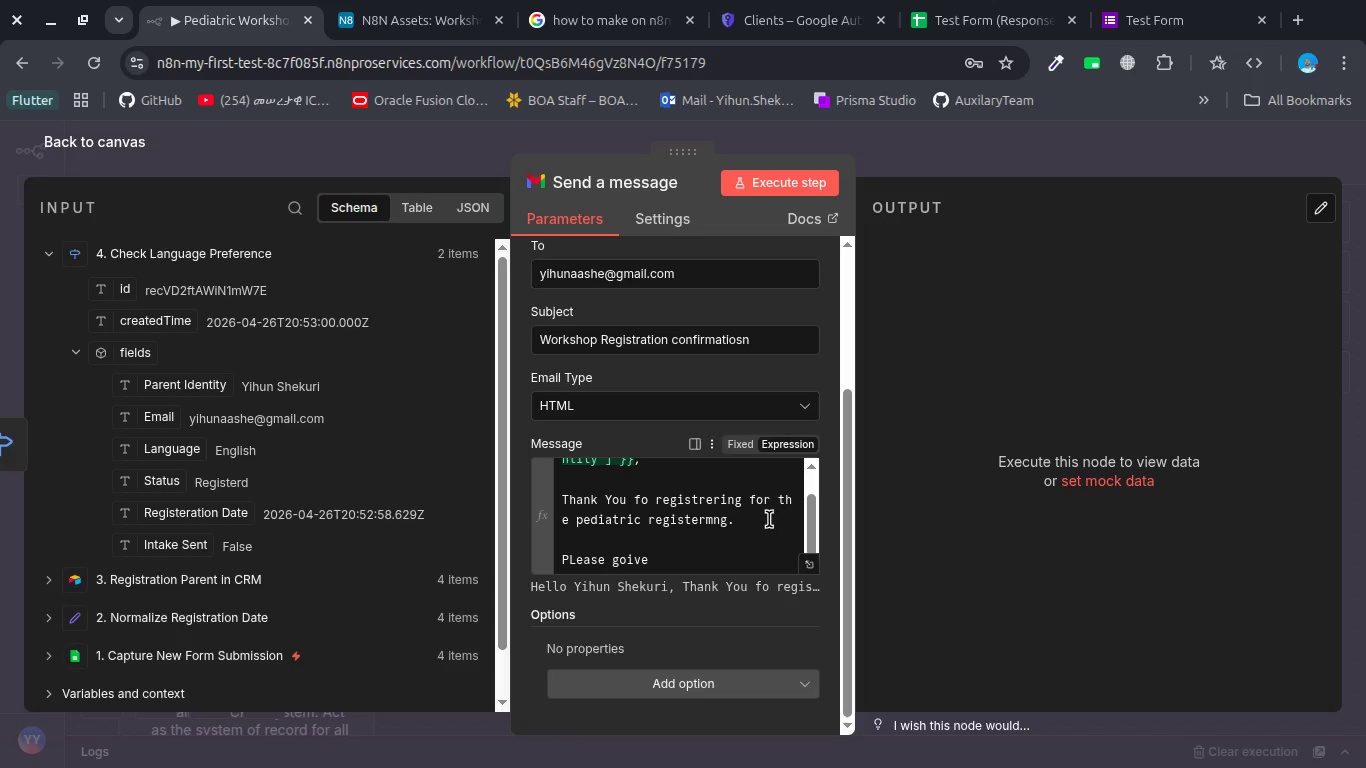 
left_click([764, 519])
 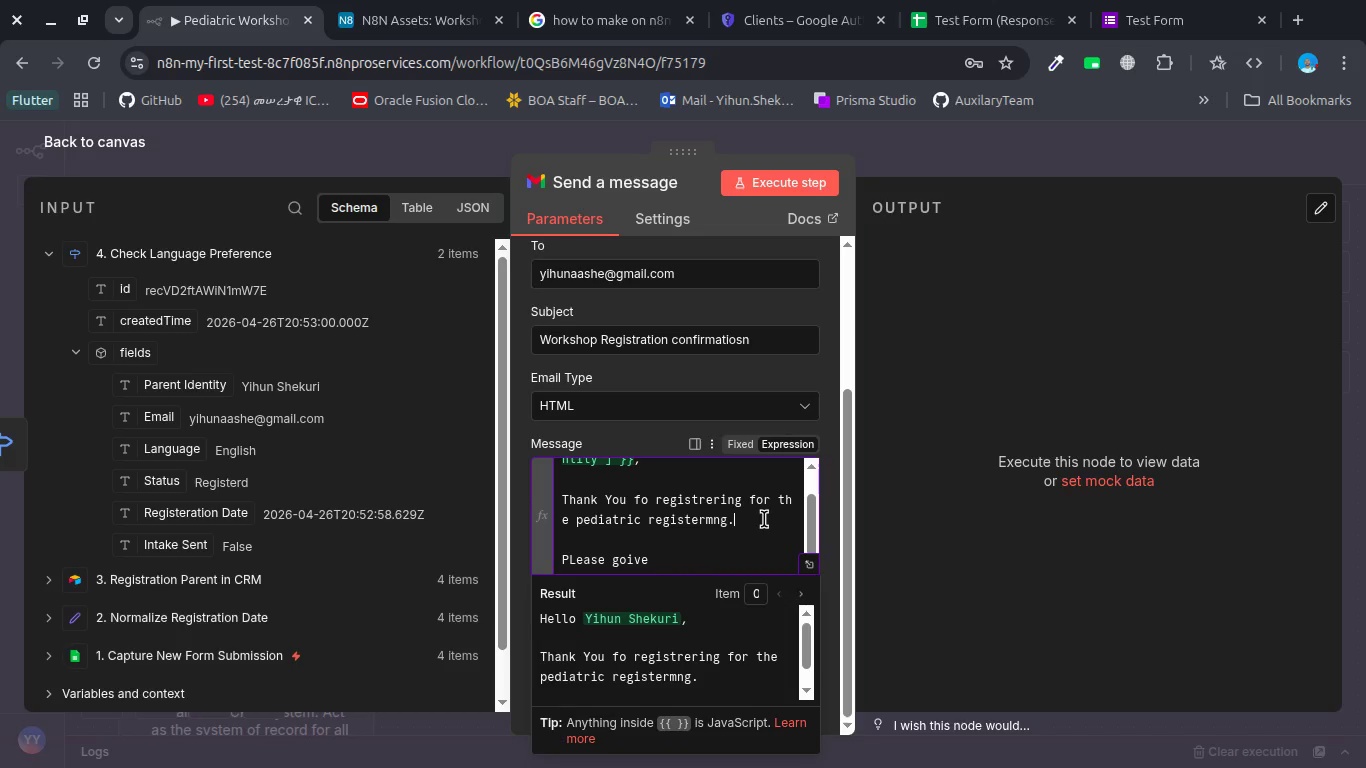 
type(cnja)
key(Backspace)
key(Backspace)
type(haome)
 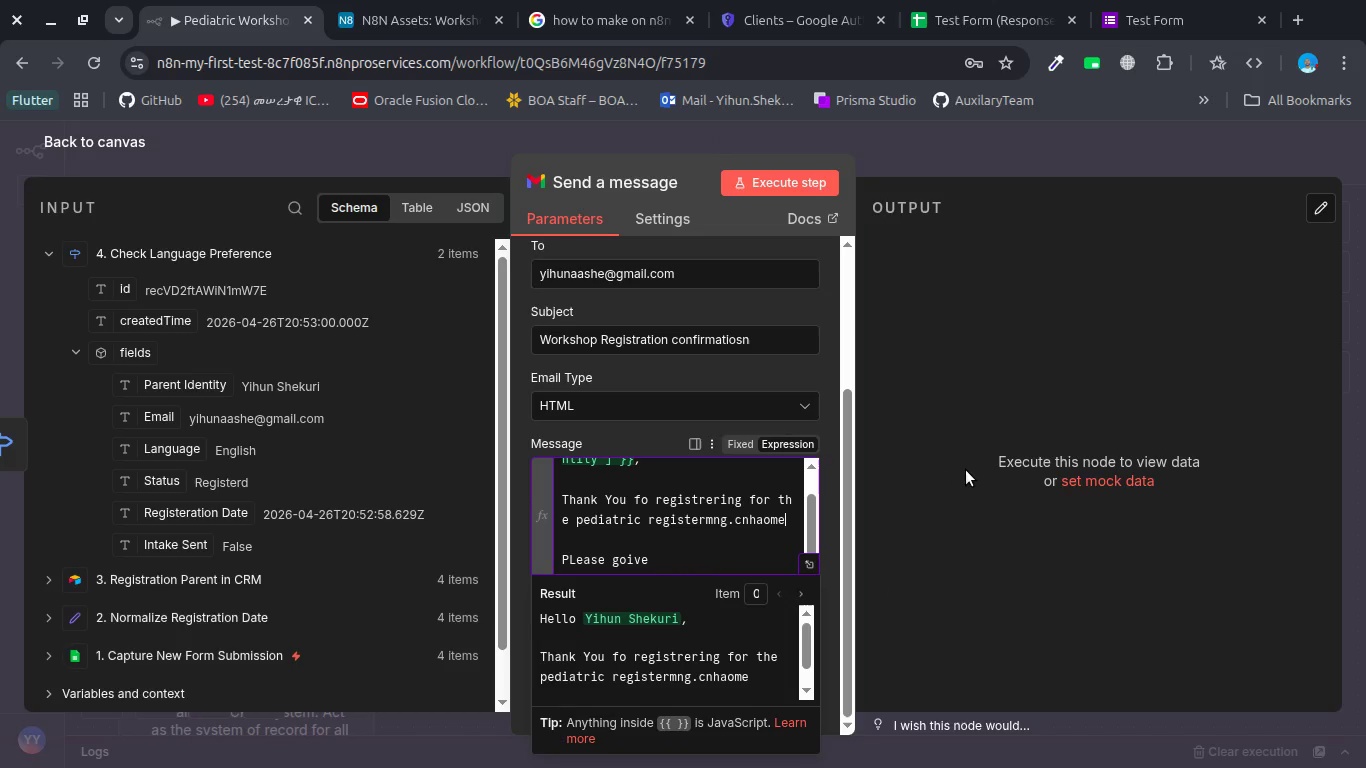 
wait(10.04)
 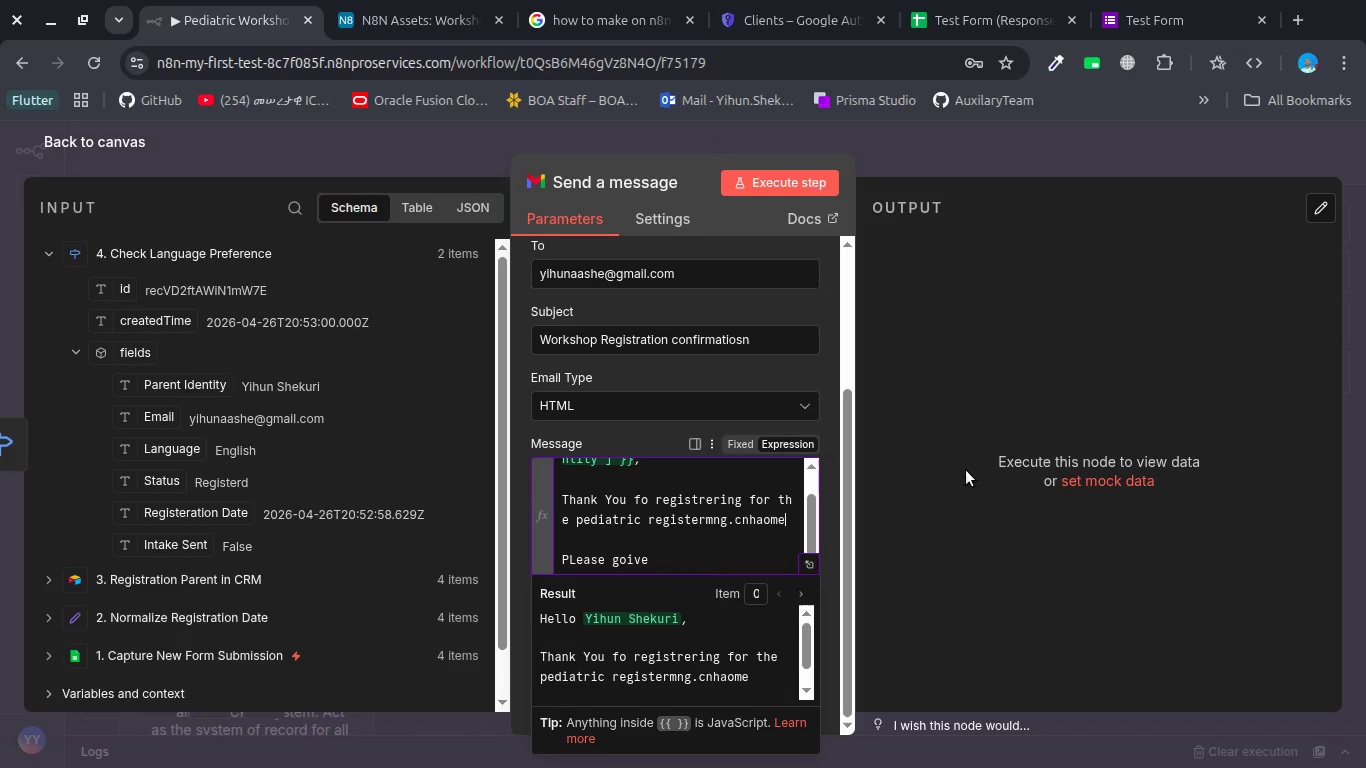 
double_click([627, 563])
 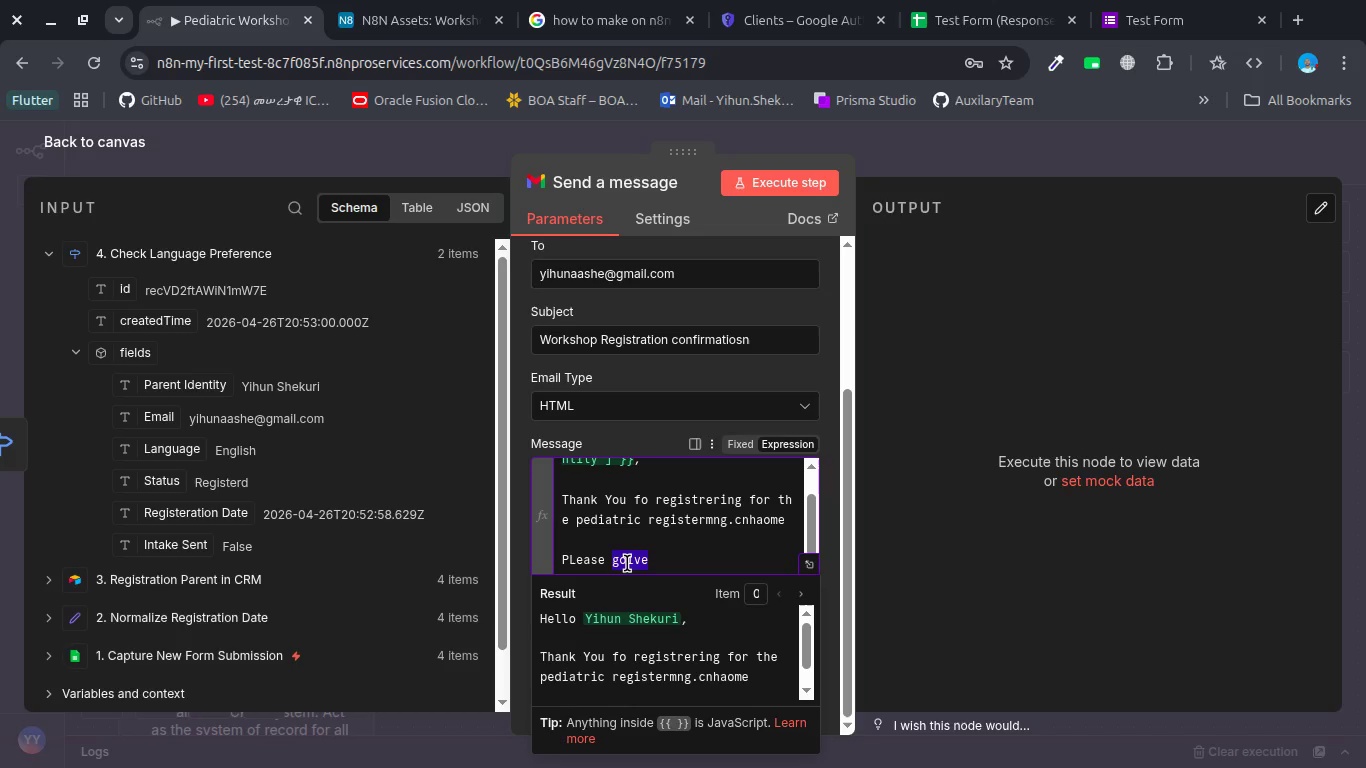 
type(COmplete your e)
key(Backspace)
type(intae)
key(Backspace)
type(ke)
 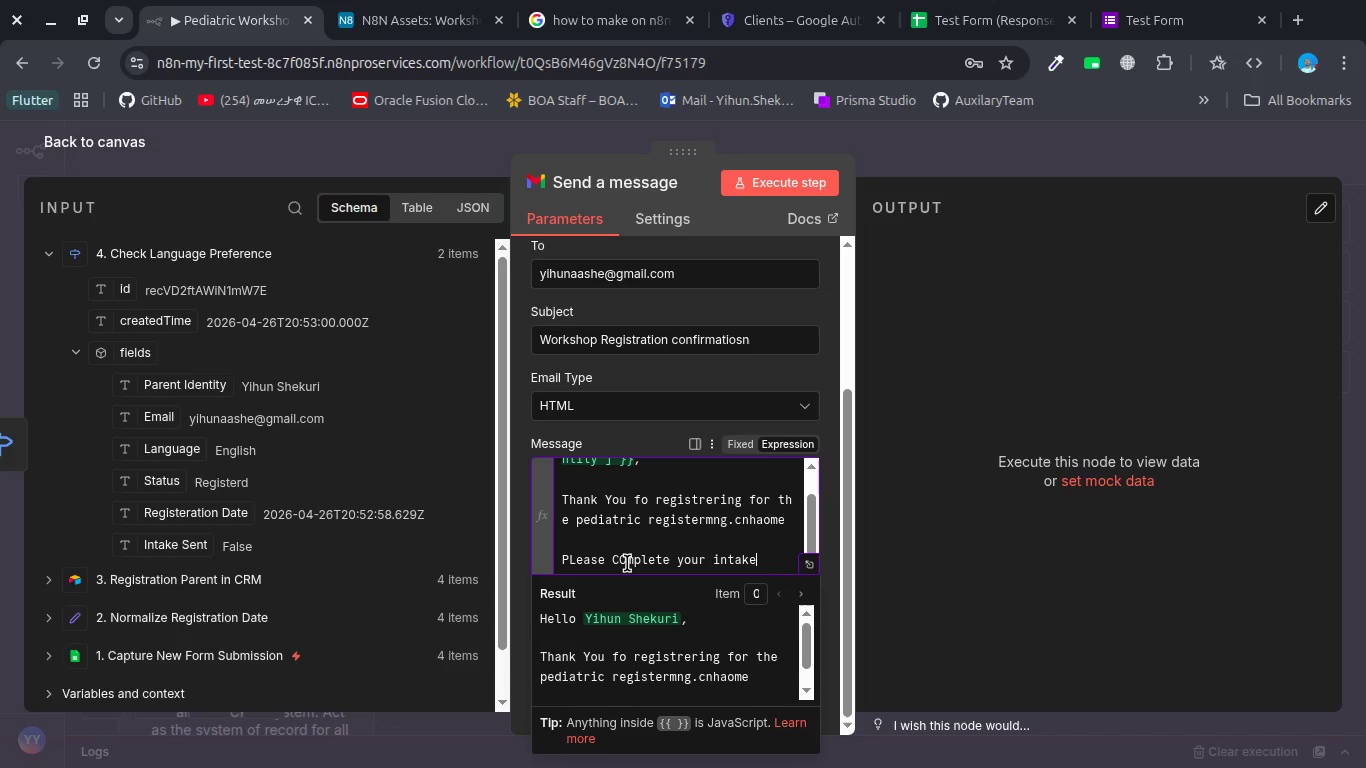 
wait(5.37)
 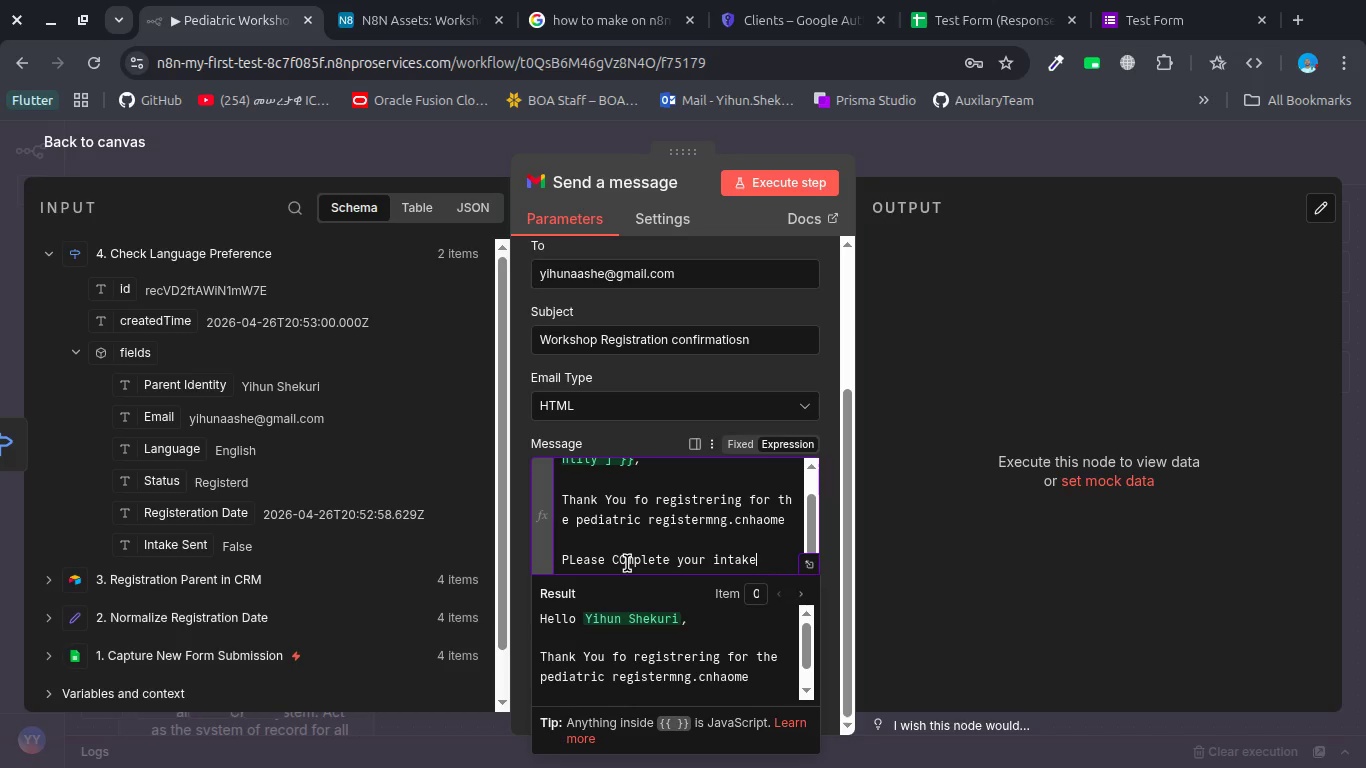 
left_click([727, 520])
 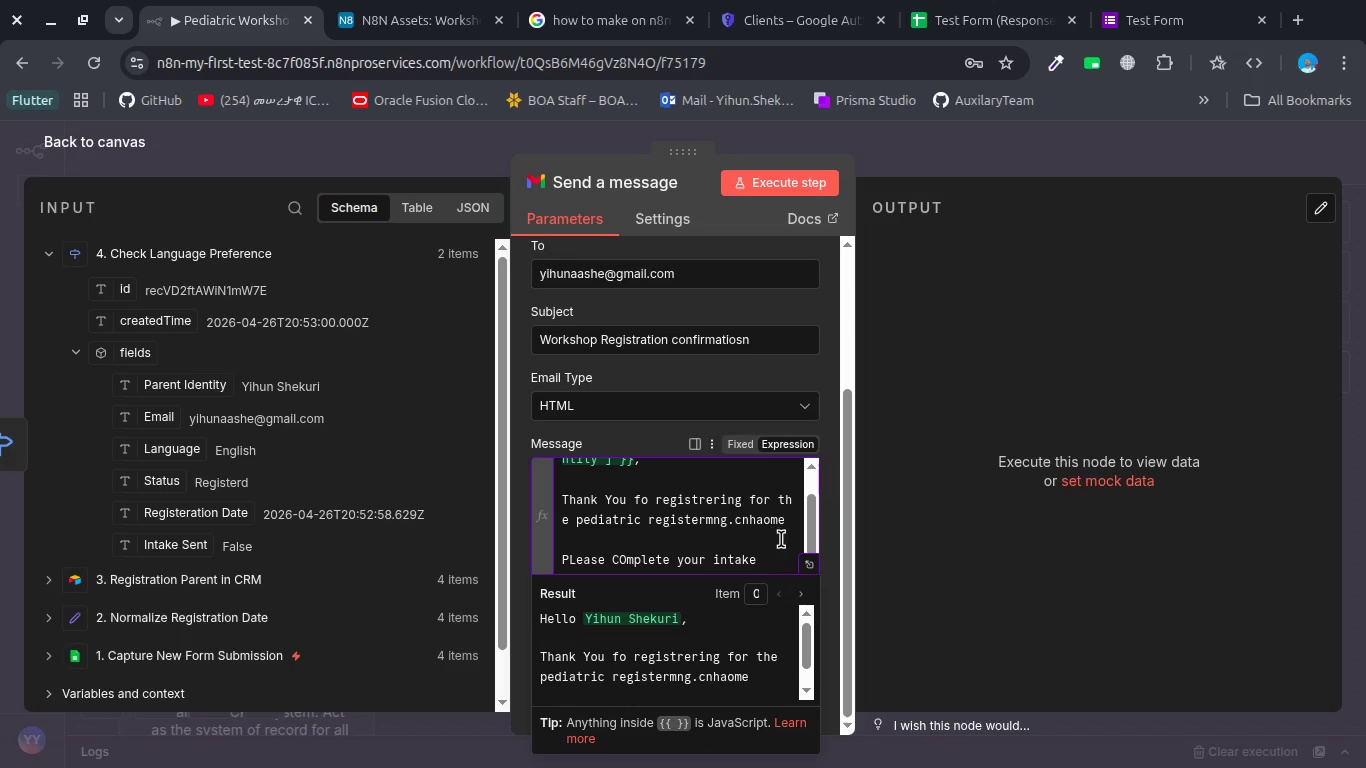 
left_click([782, 540])
 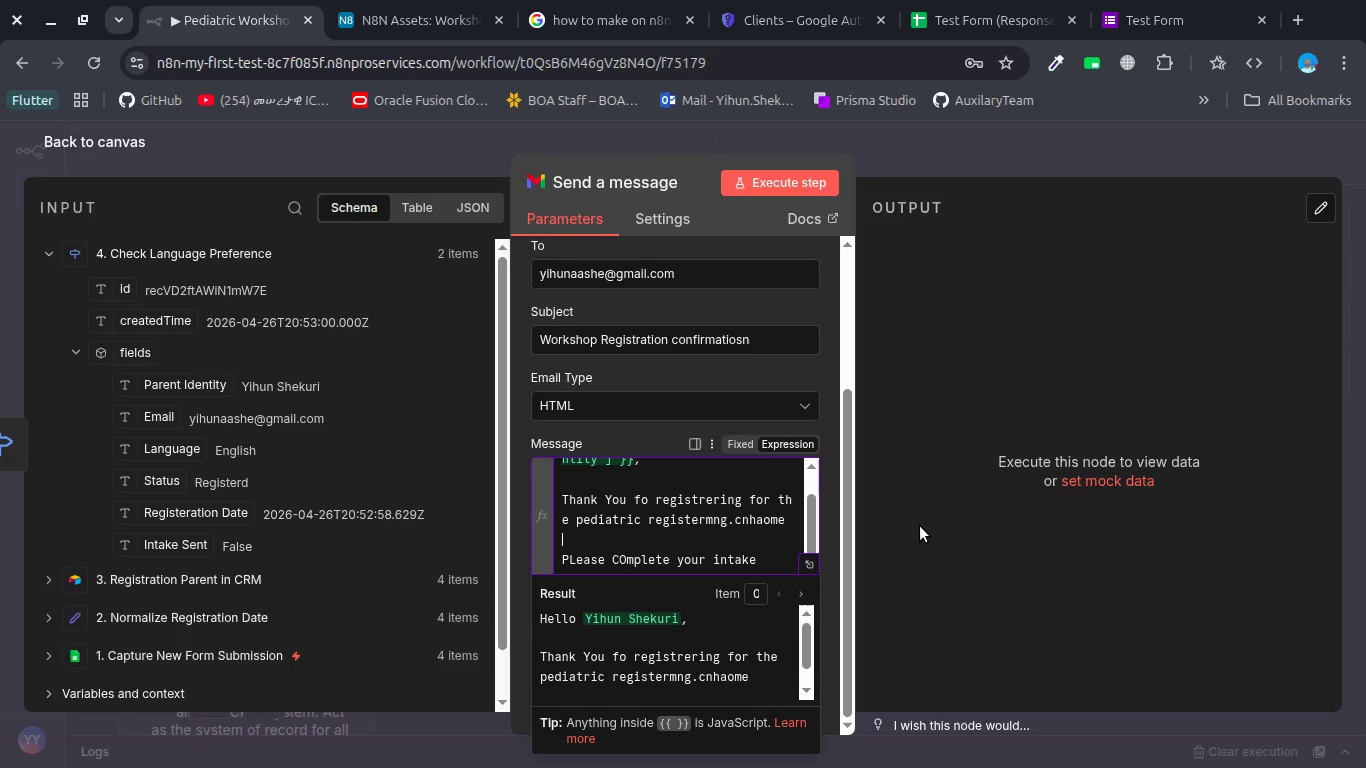 
left_click([920, 526])
 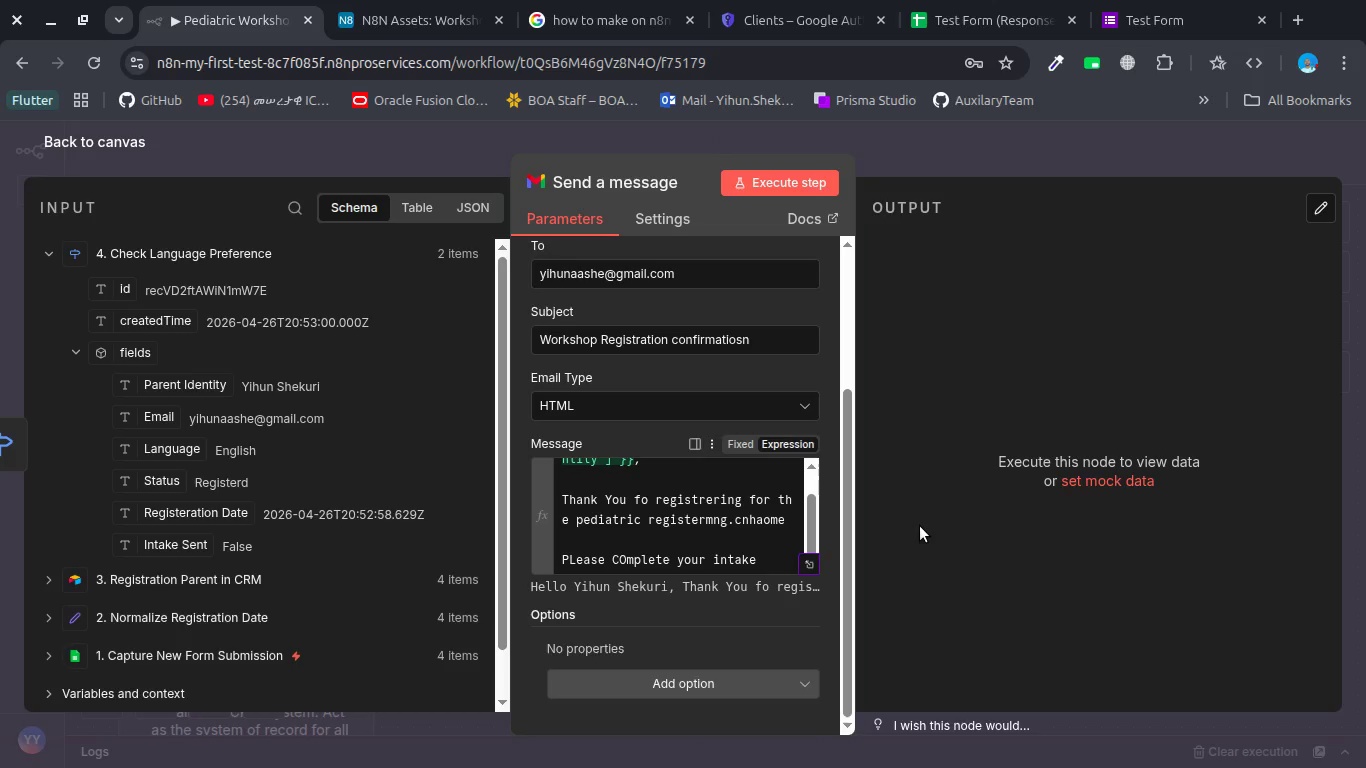 
left_click_drag(start_coordinate=[920, 526], to_coordinate=[760, 565])
 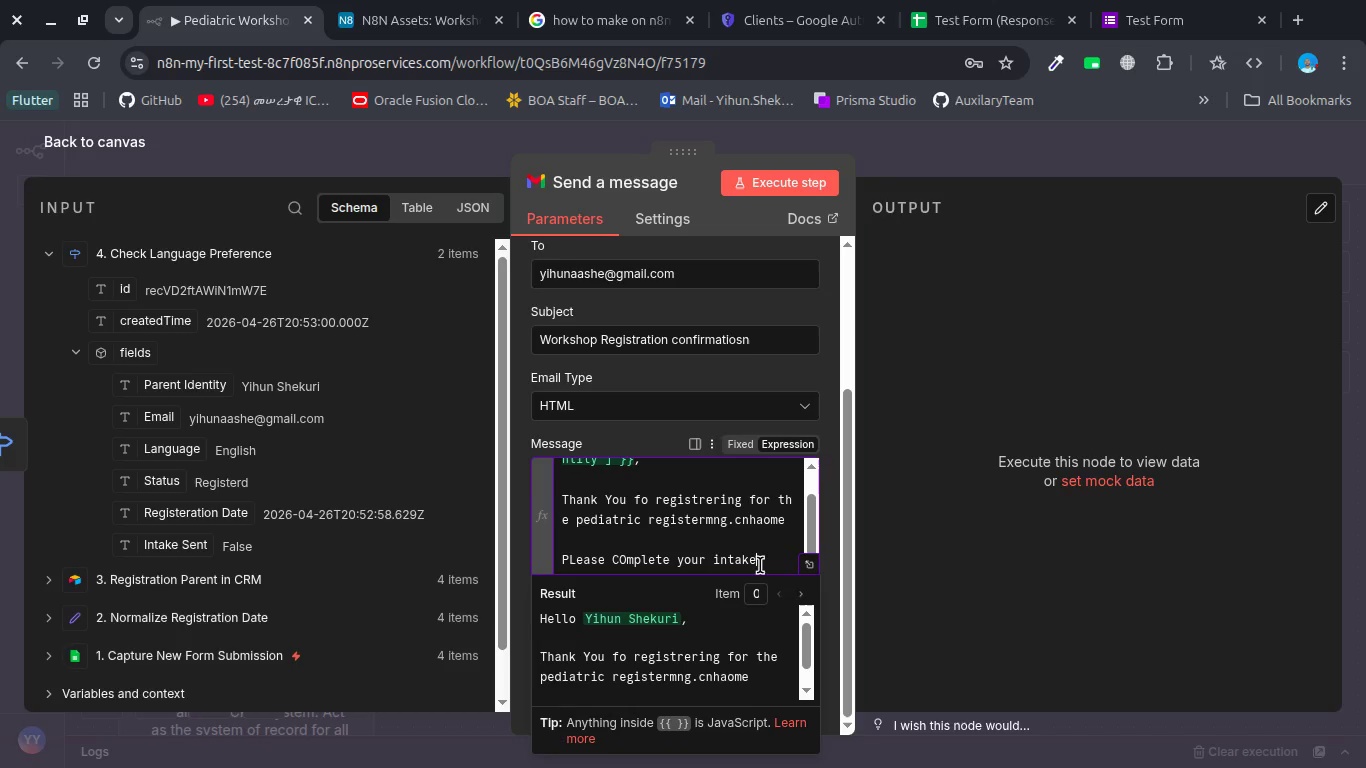 
scroll: coordinate [760, 565], scroll_direction: down, amount: 4.0
 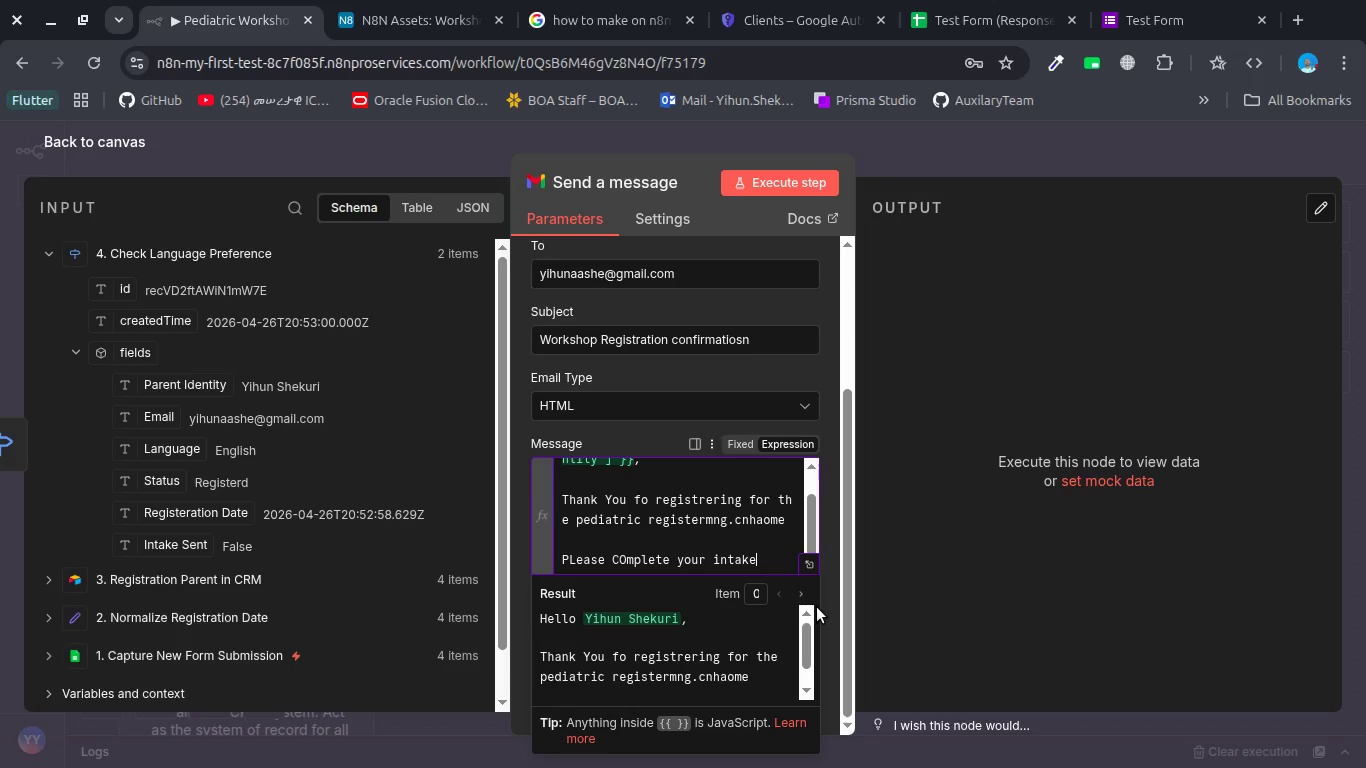 
type( from here ")
key(Backspace)
type(: )
 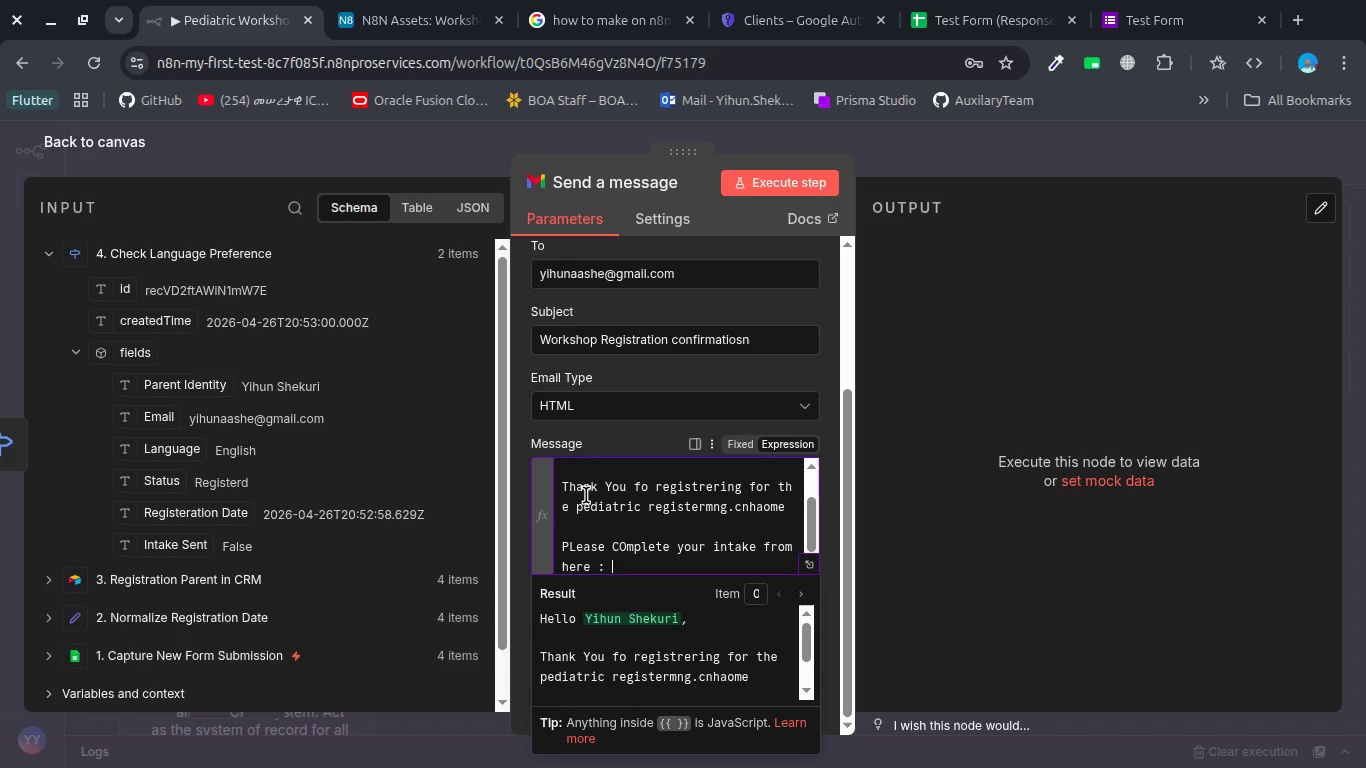 
wait(12.78)
 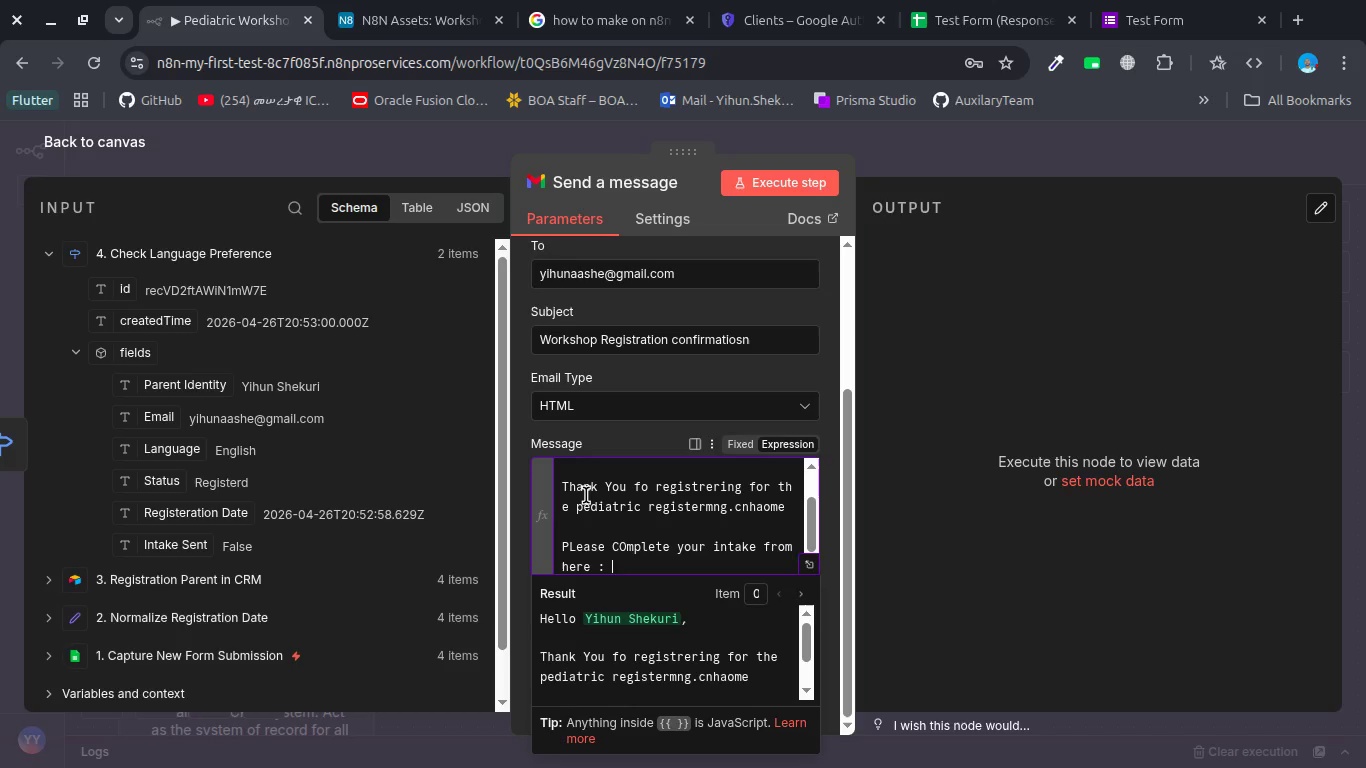 
scroll: coordinate [718, 417], scroll_direction: down, amount: 15.0
 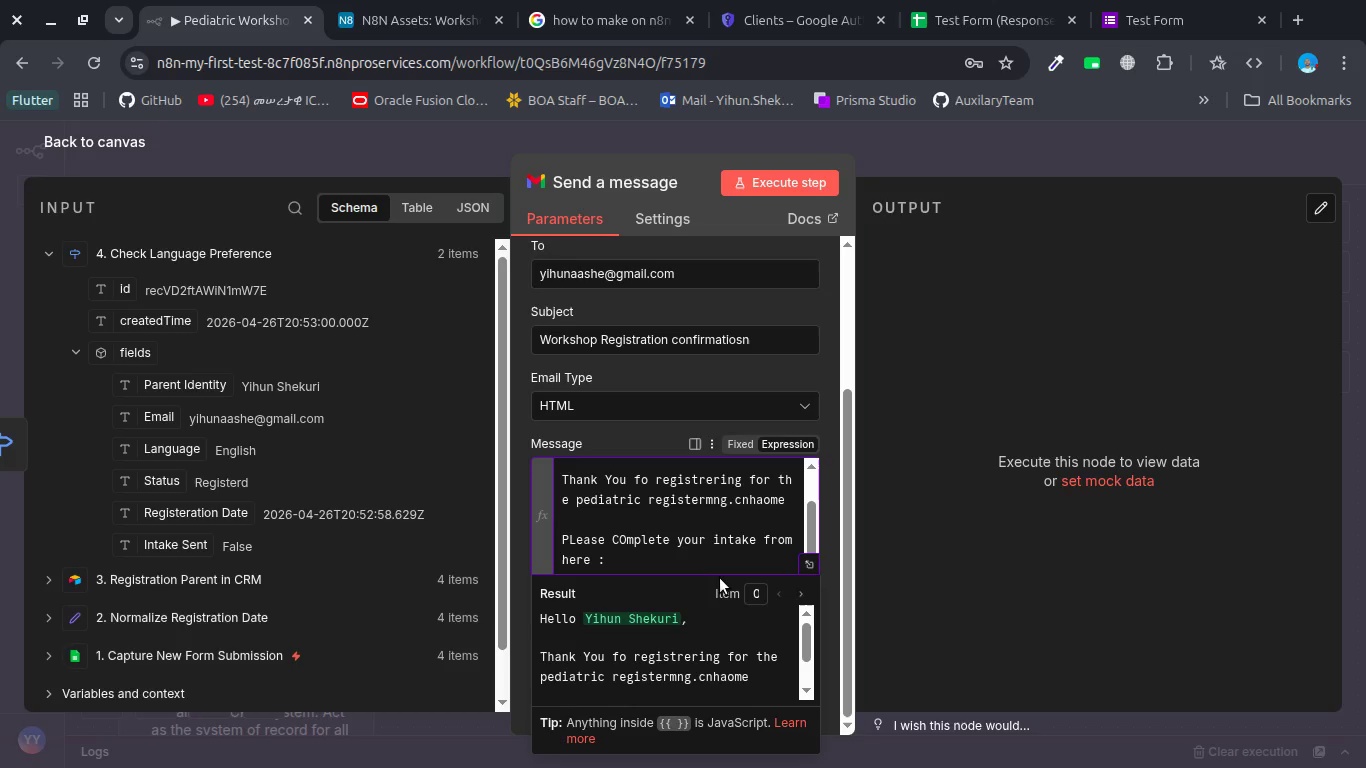 
wait(14.15)
 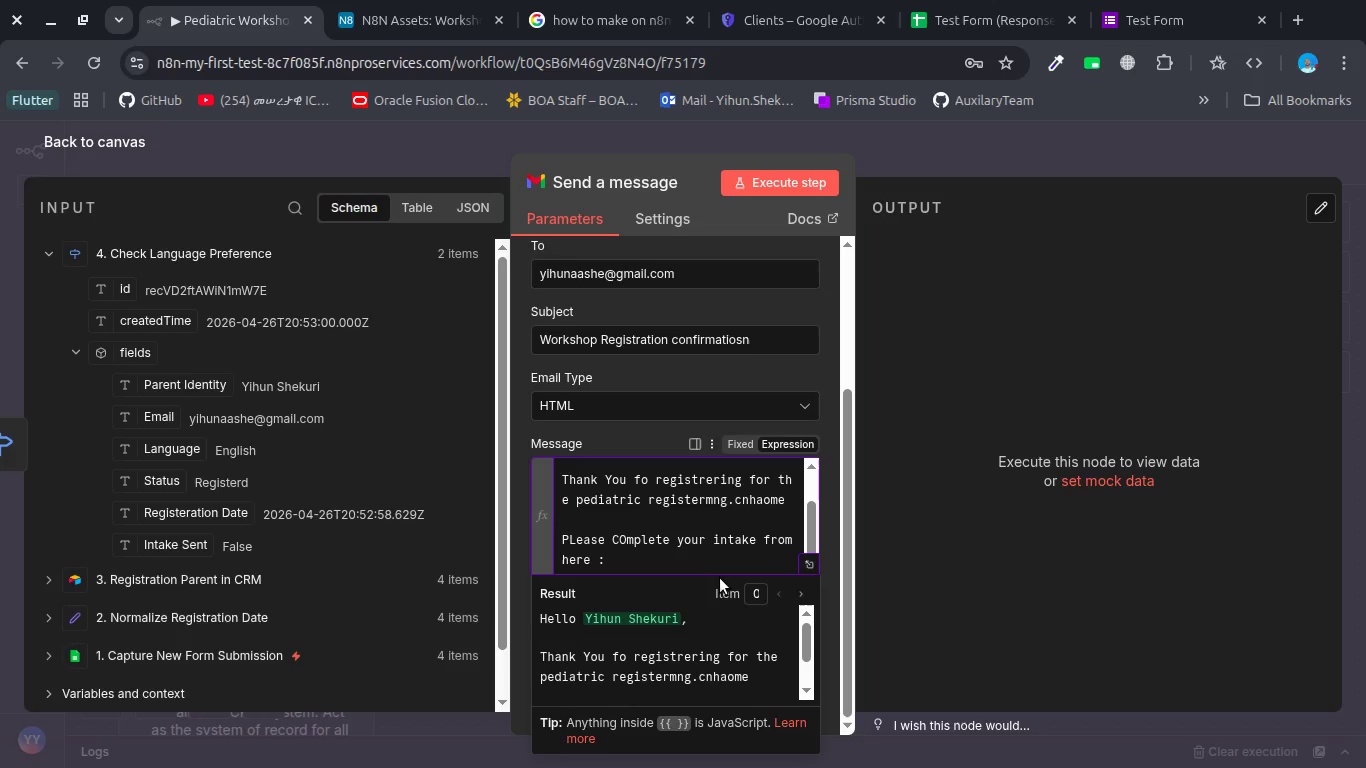 
left_click([897, 491])
 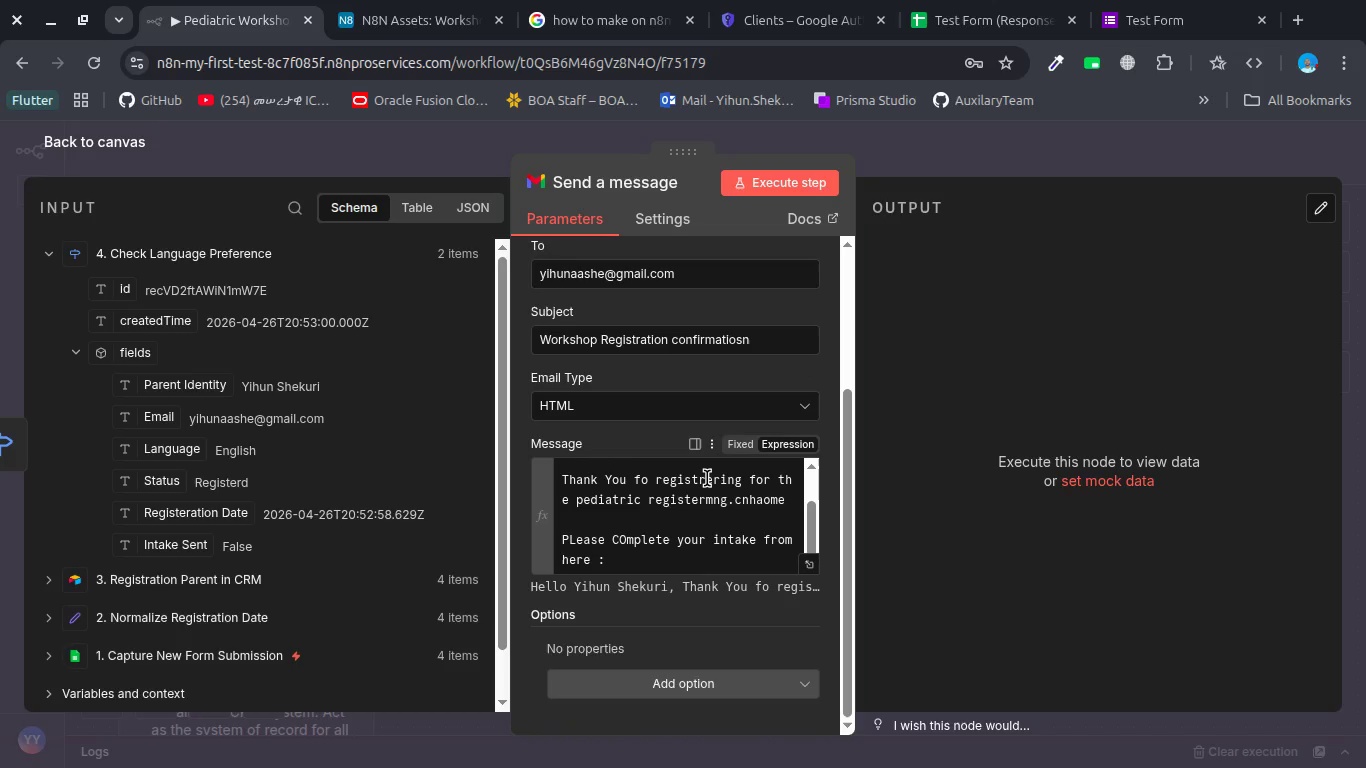 
scroll: coordinate [707, 478], scroll_direction: down, amount: 5.0
 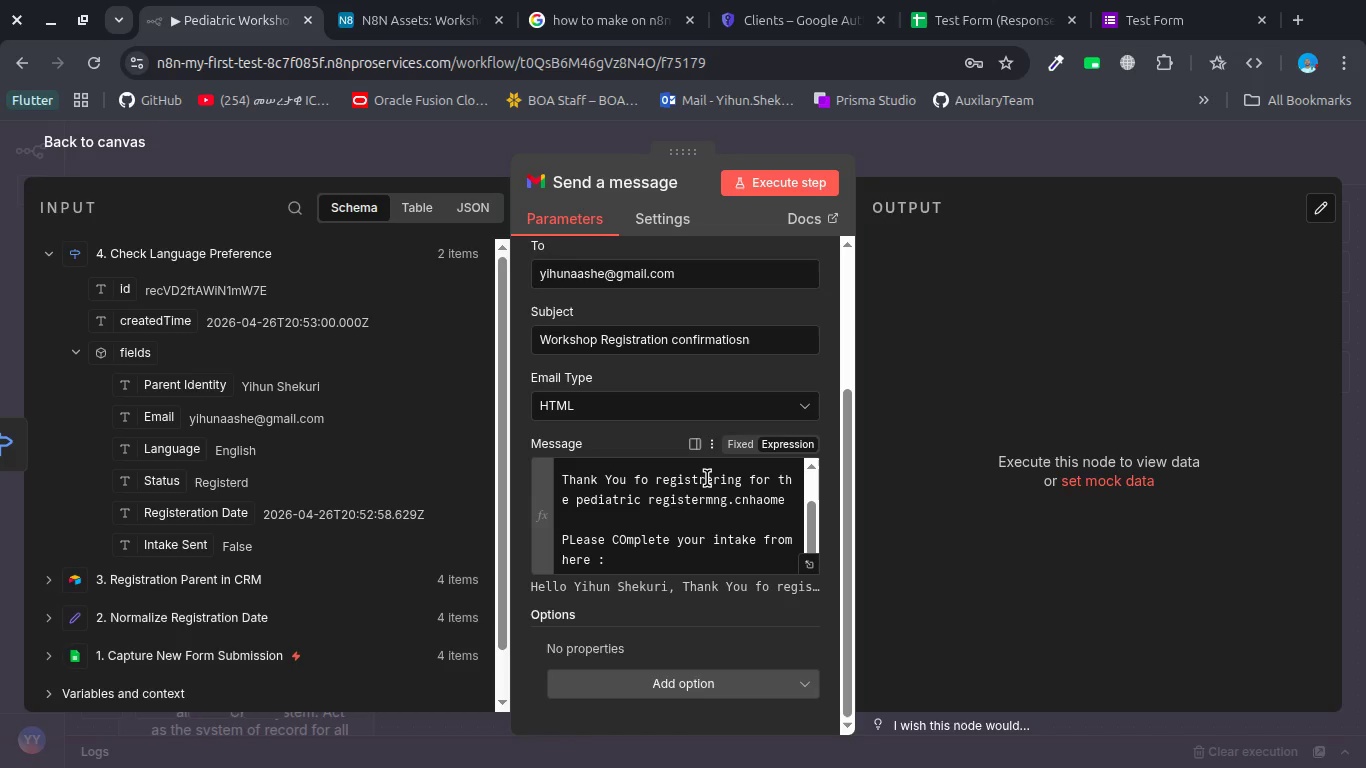 
wait(8.53)
 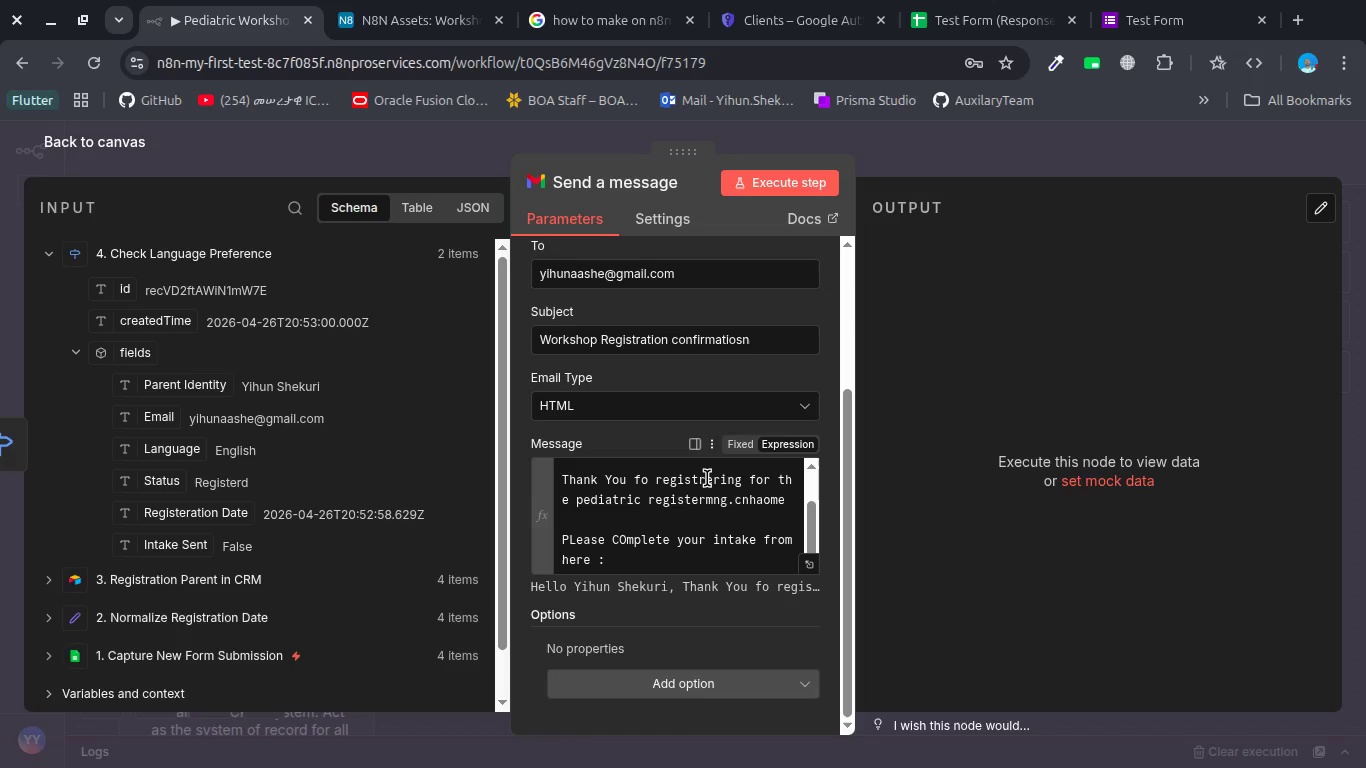 
scroll: coordinate [706, 539], scroll_direction: down, amount: 4.0
 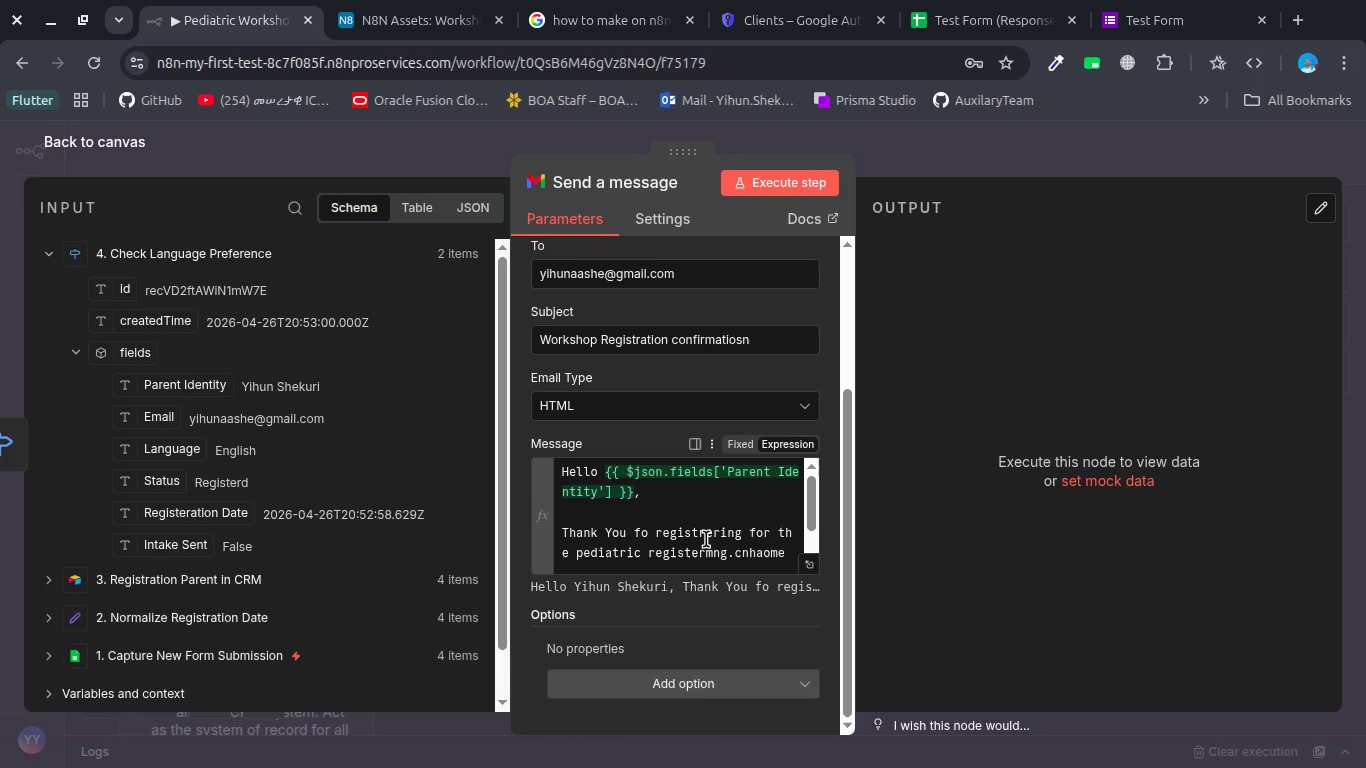 
scroll: coordinate [706, 539], scroll_direction: up, amount: 1.0
 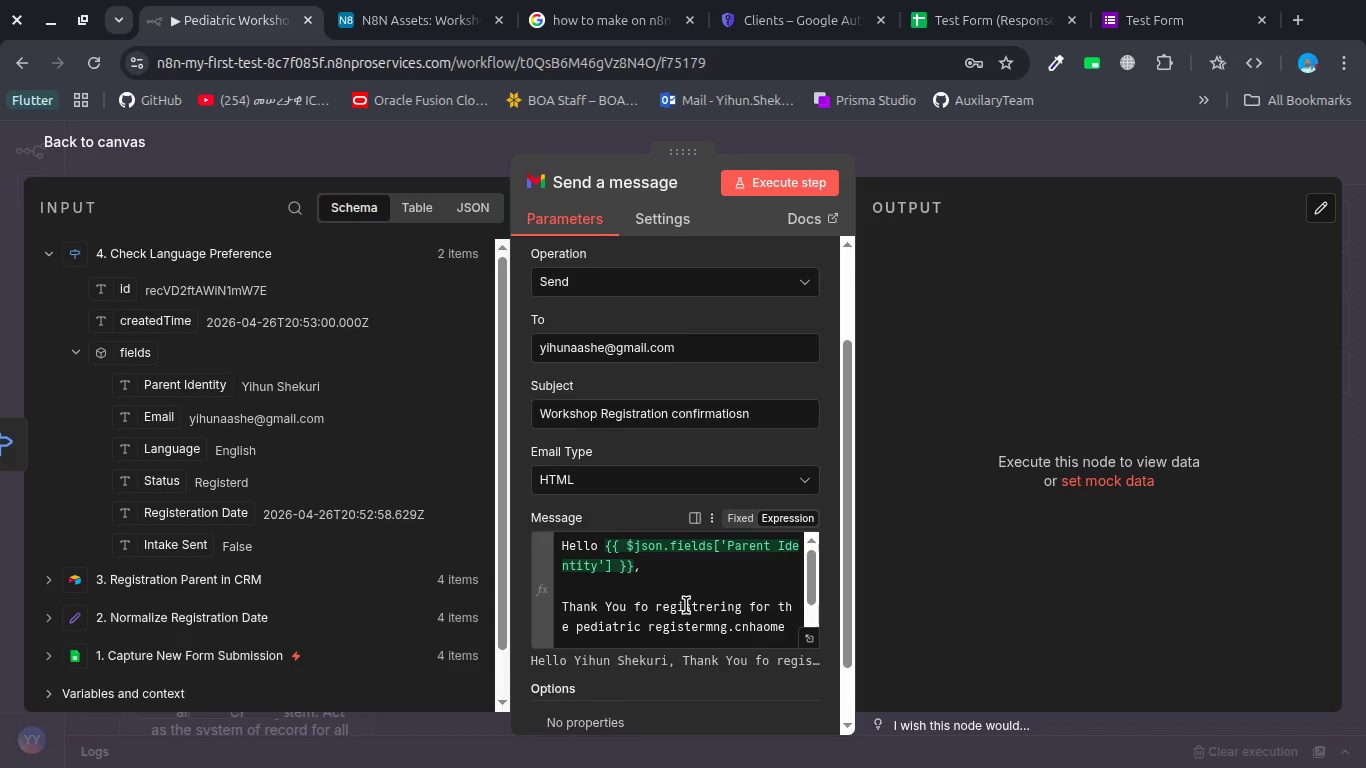 
scroll: coordinate [690, 554], scroll_direction: down, amount: 5.0
 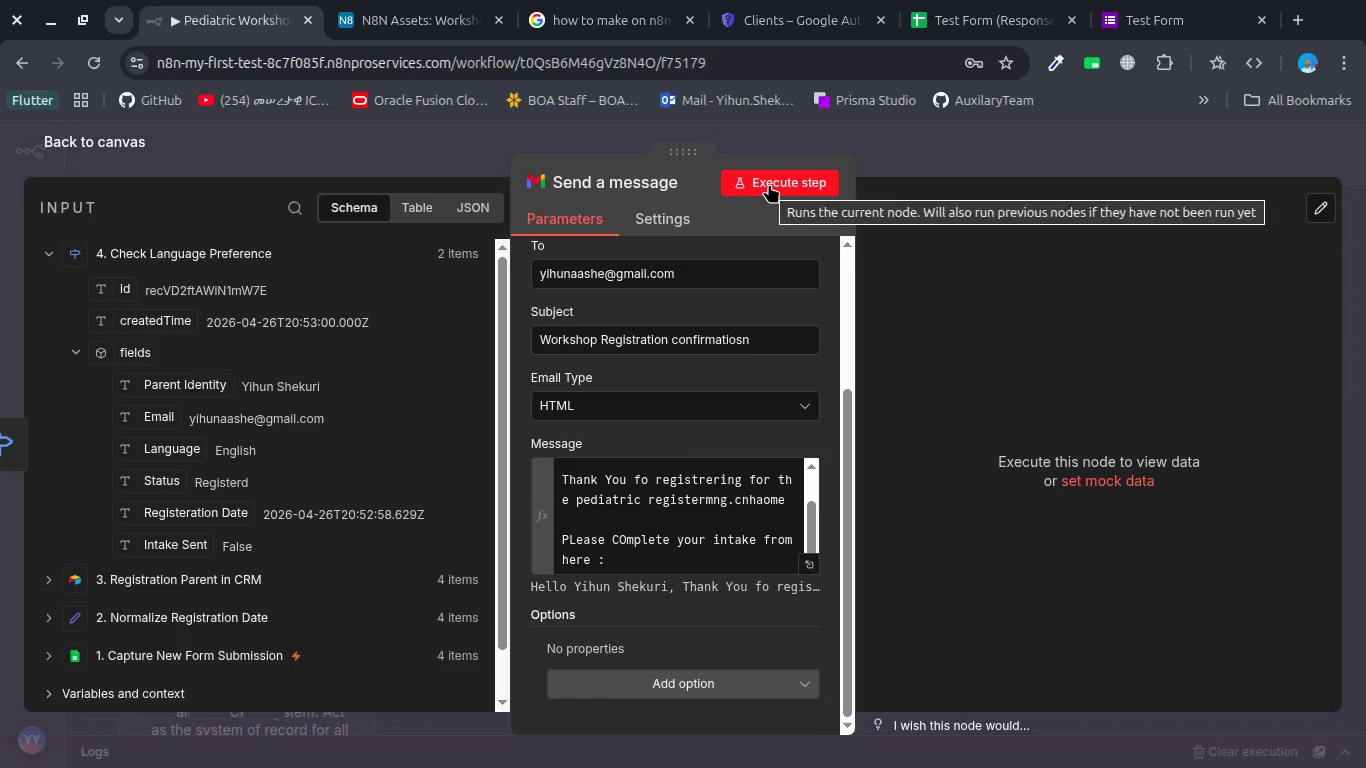 
left_click([769, 183])
 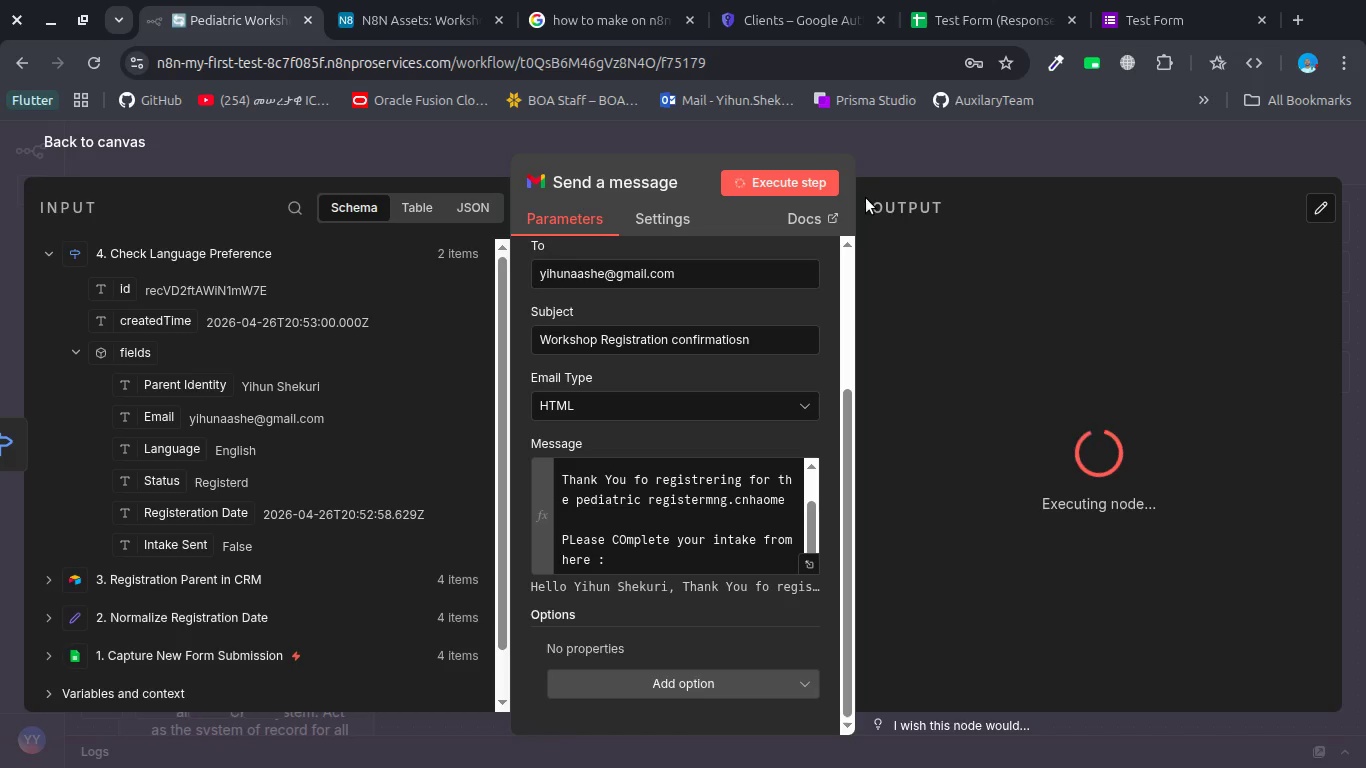 
left_click([893, 161])
 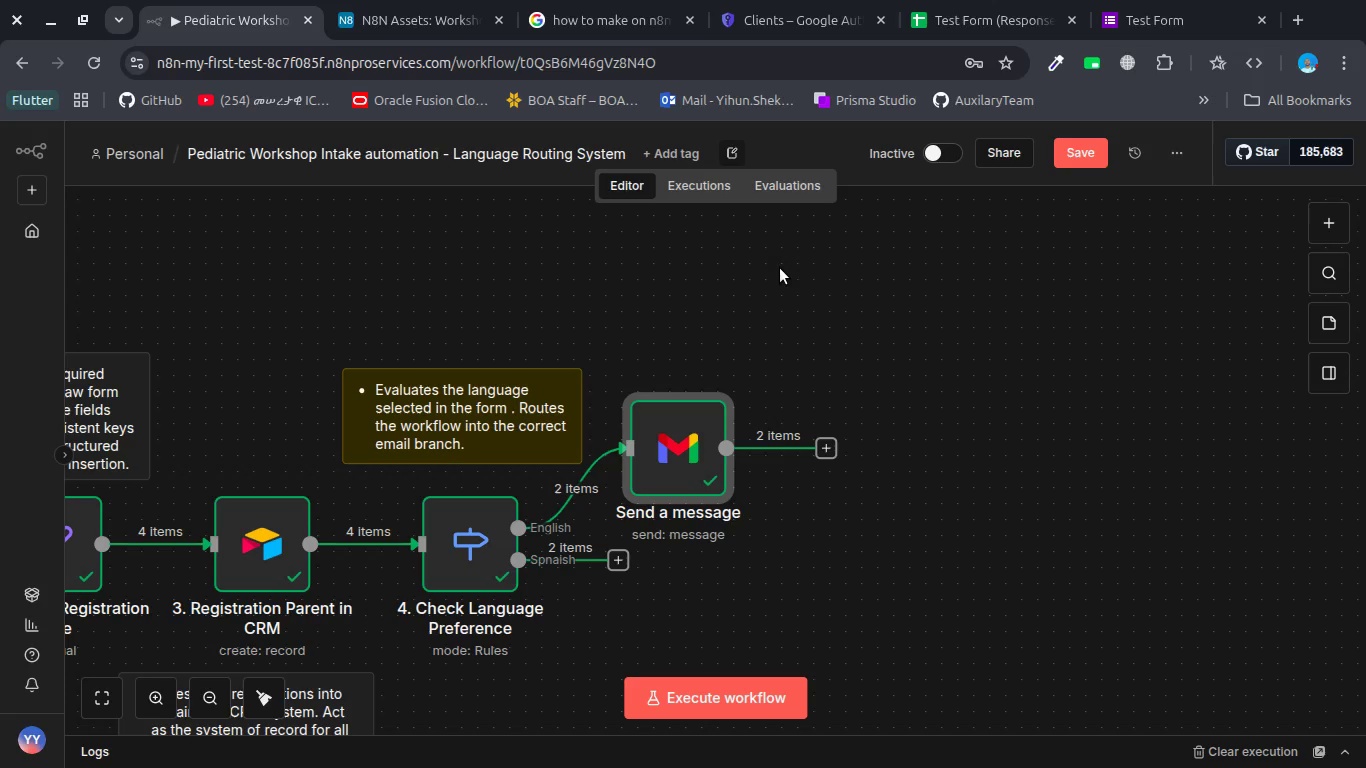 
wait(21.22)
 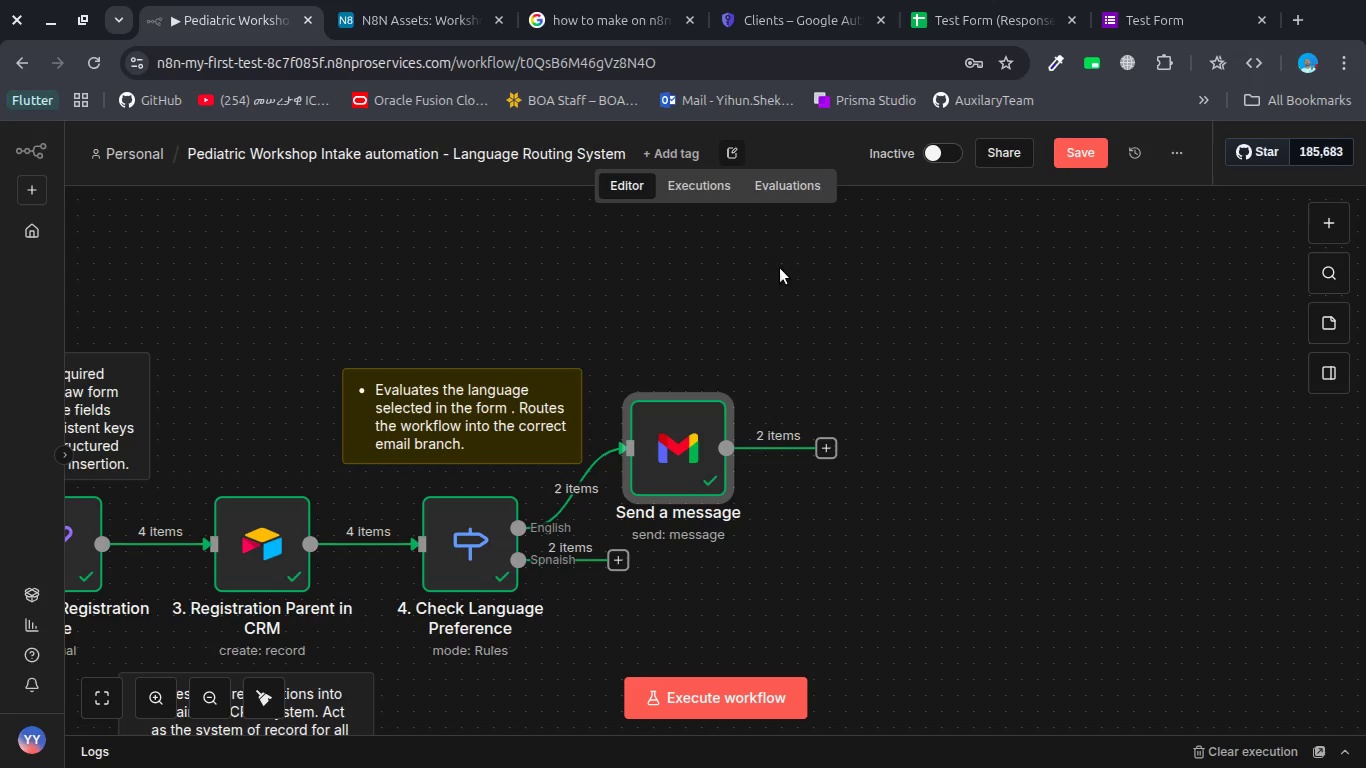 
scroll: coordinate [786, 270], scroll_direction: down, amount: 1.0
 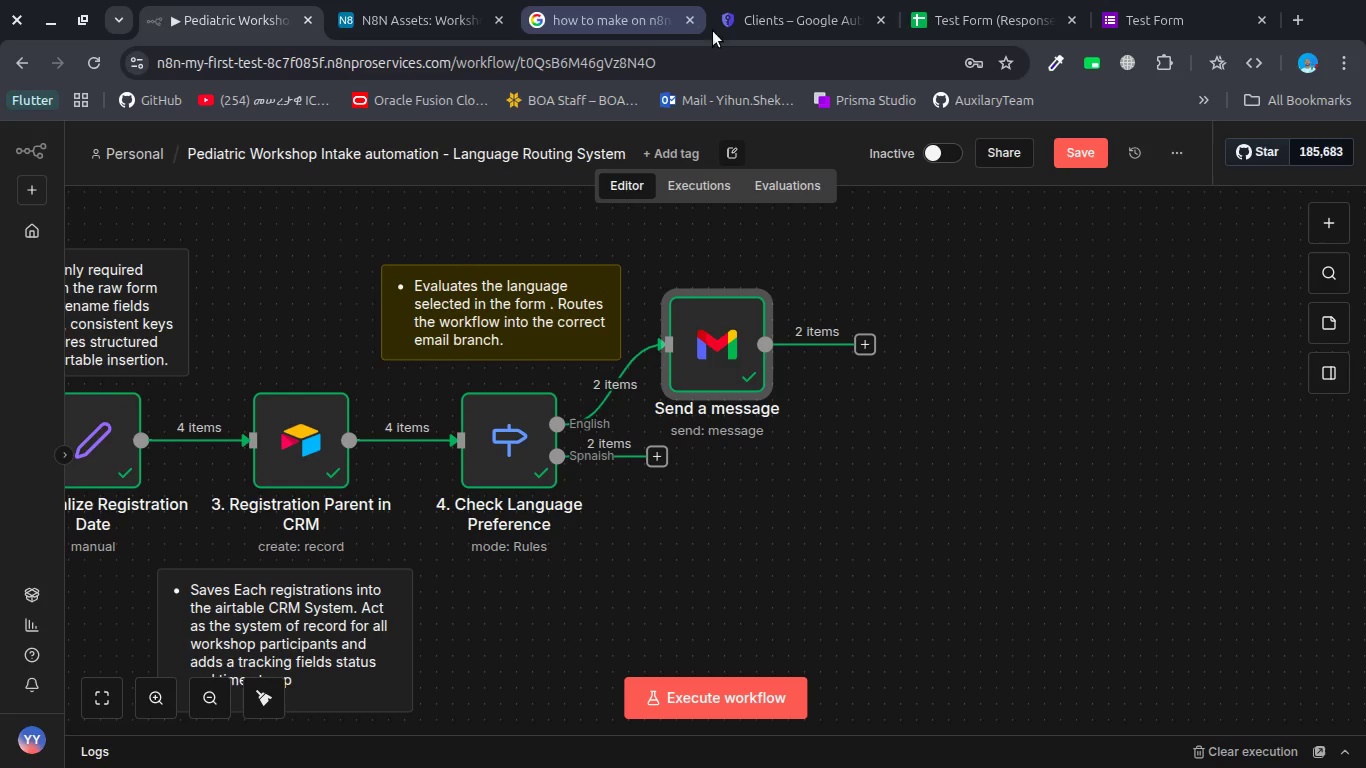 
wait(6.6)
 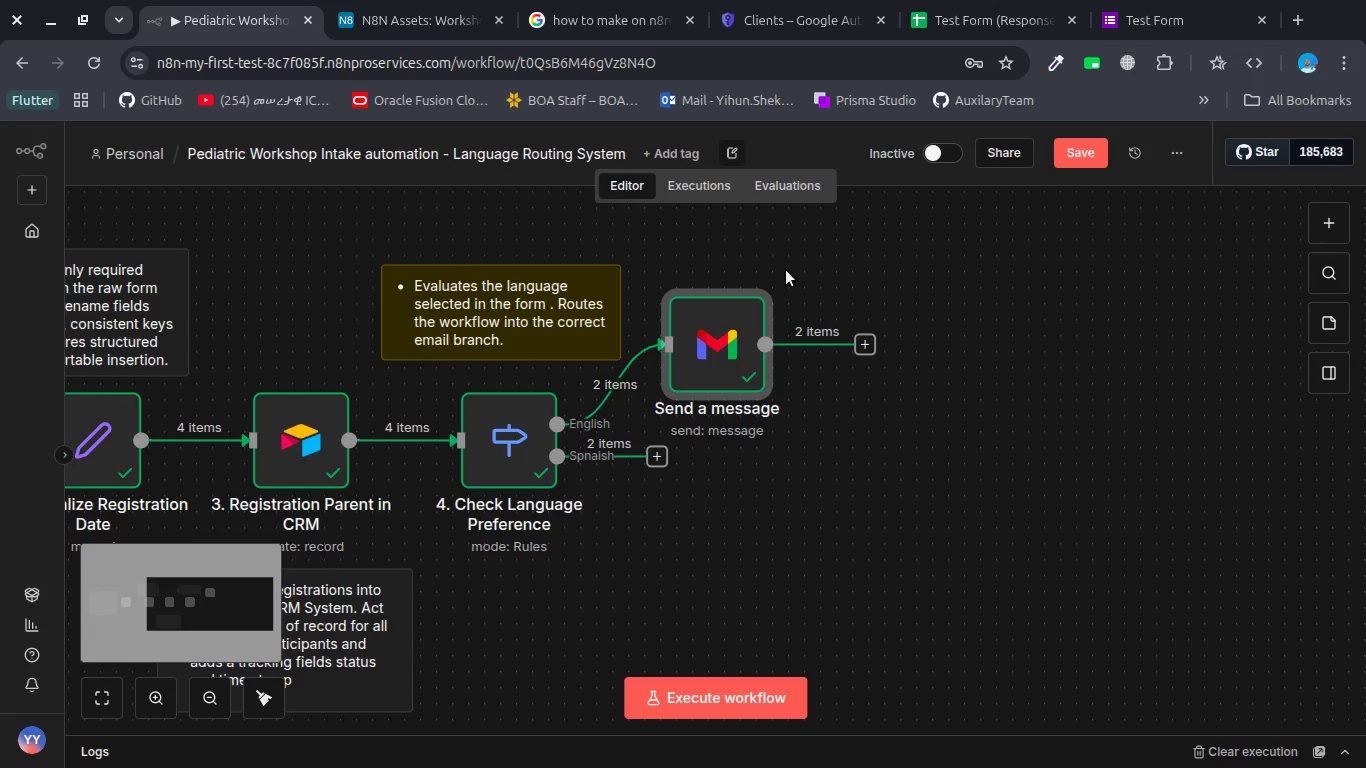 
left_click([1293, 23])
 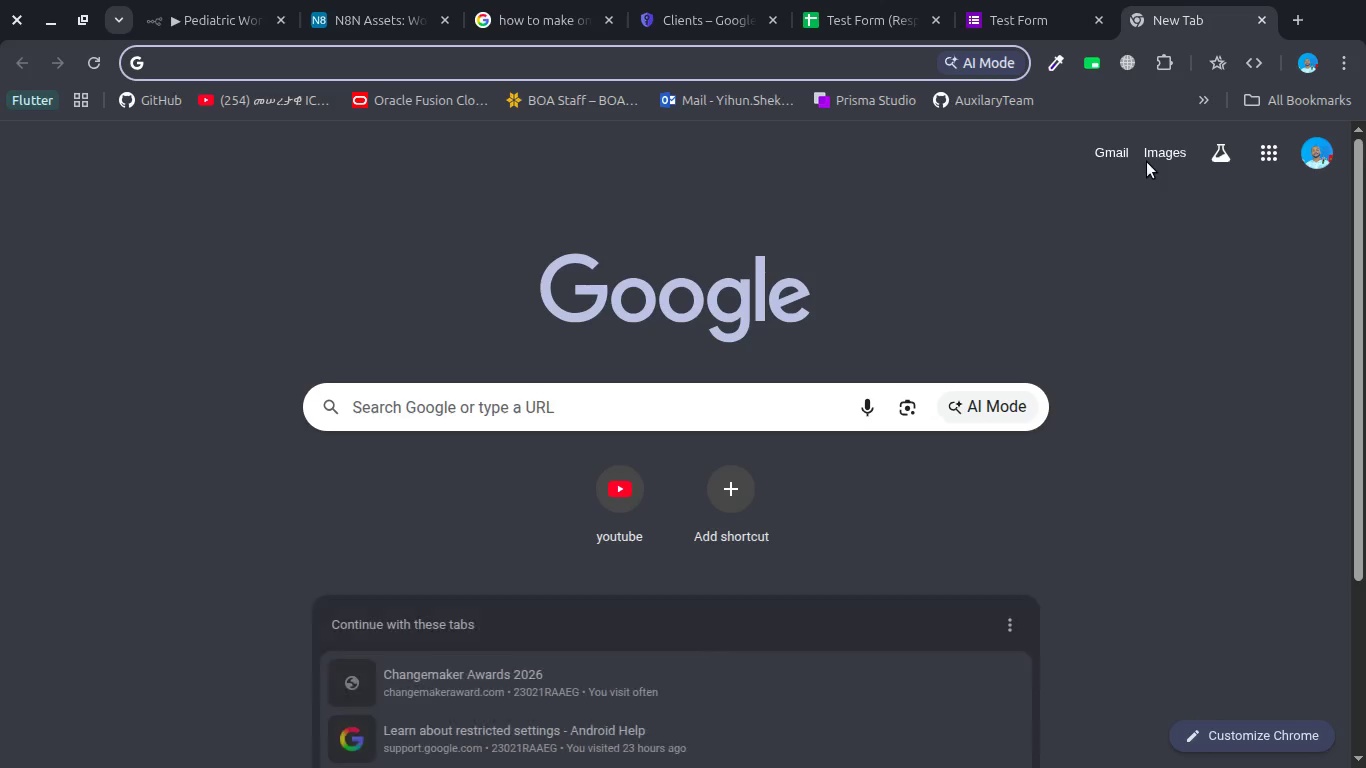 
left_click([1113, 158])
 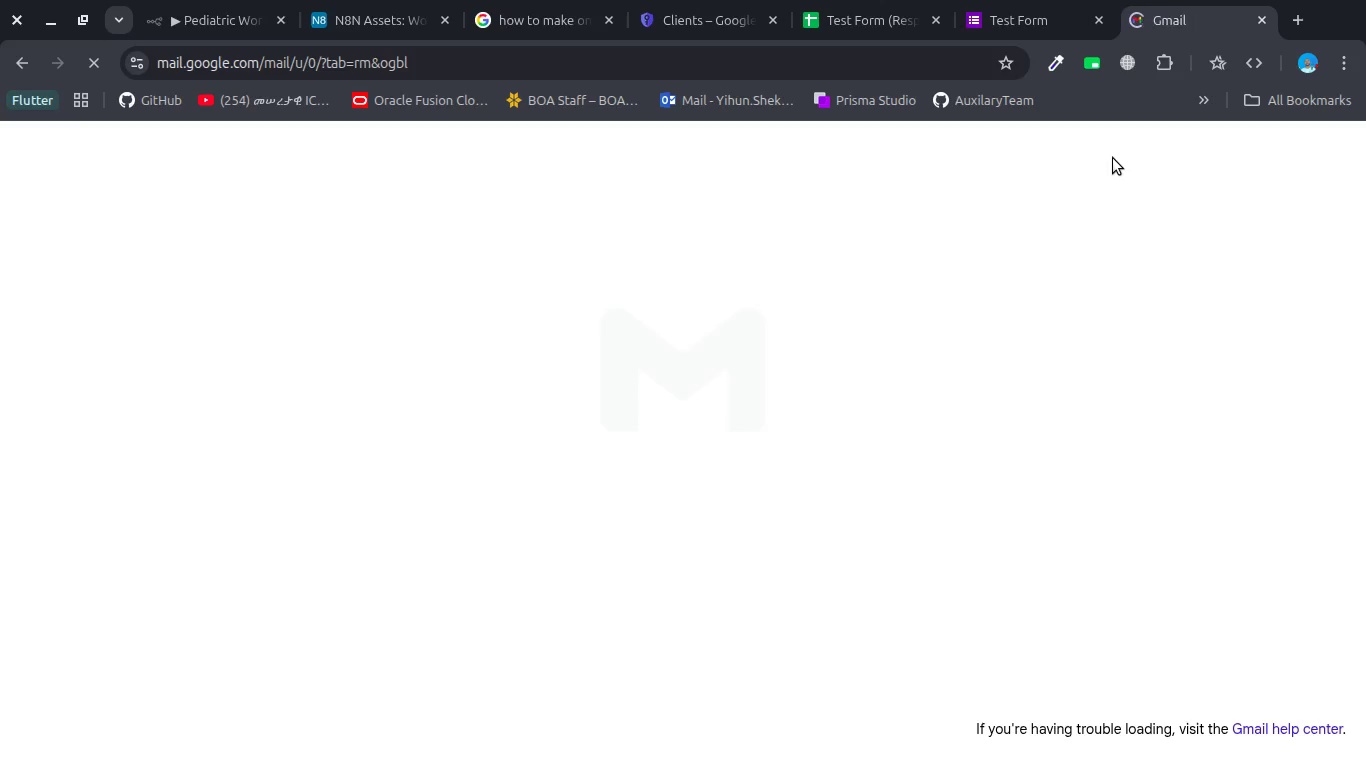 
key(Alt+AltLeft)
 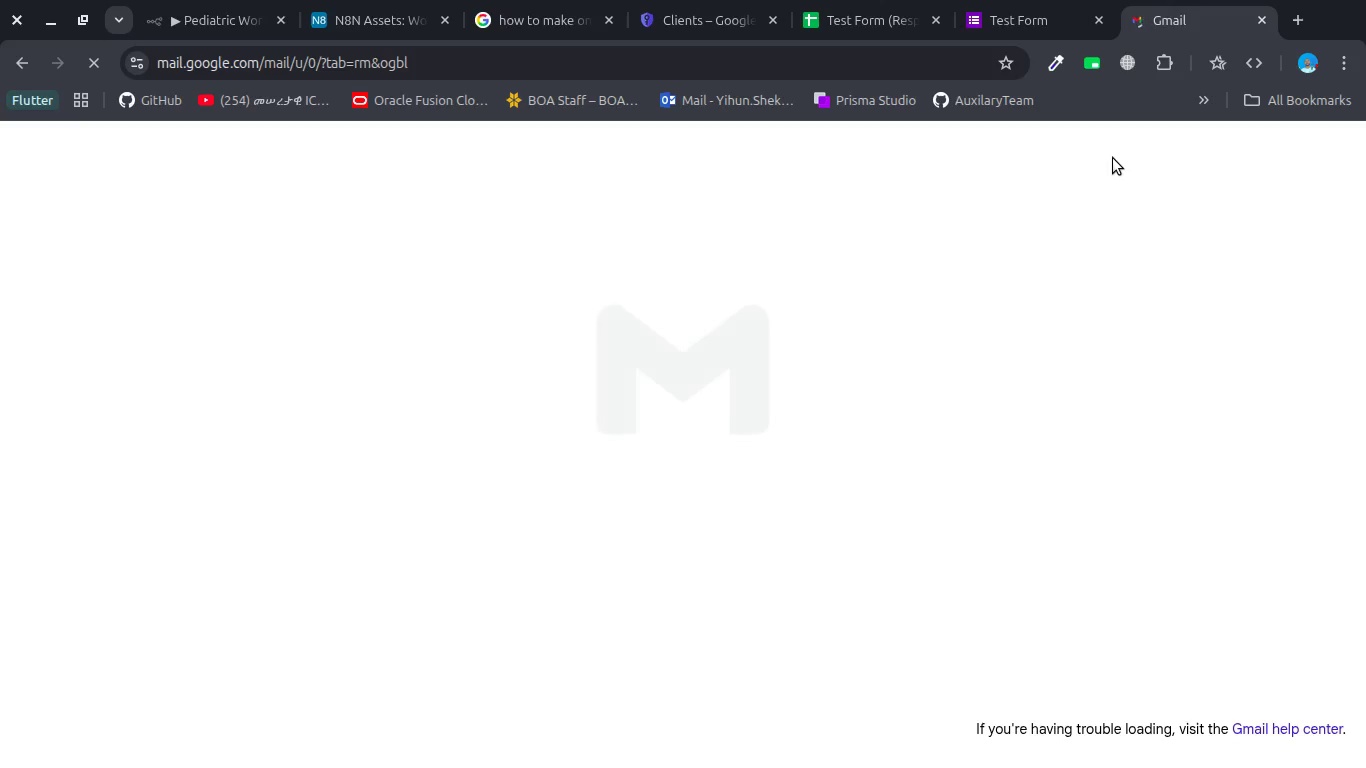 
key(Alt+Tab)